 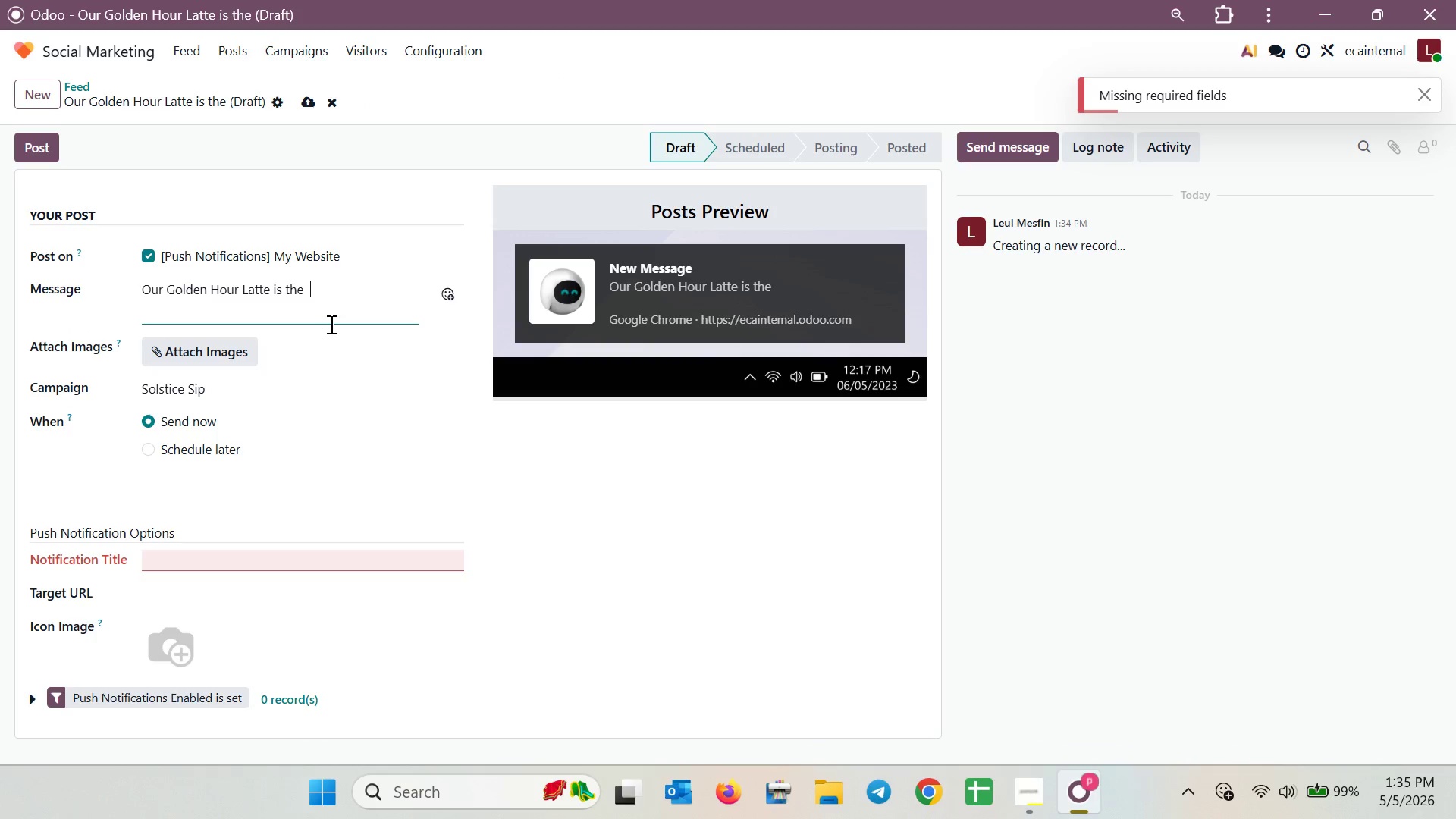 
key(Backspace)
 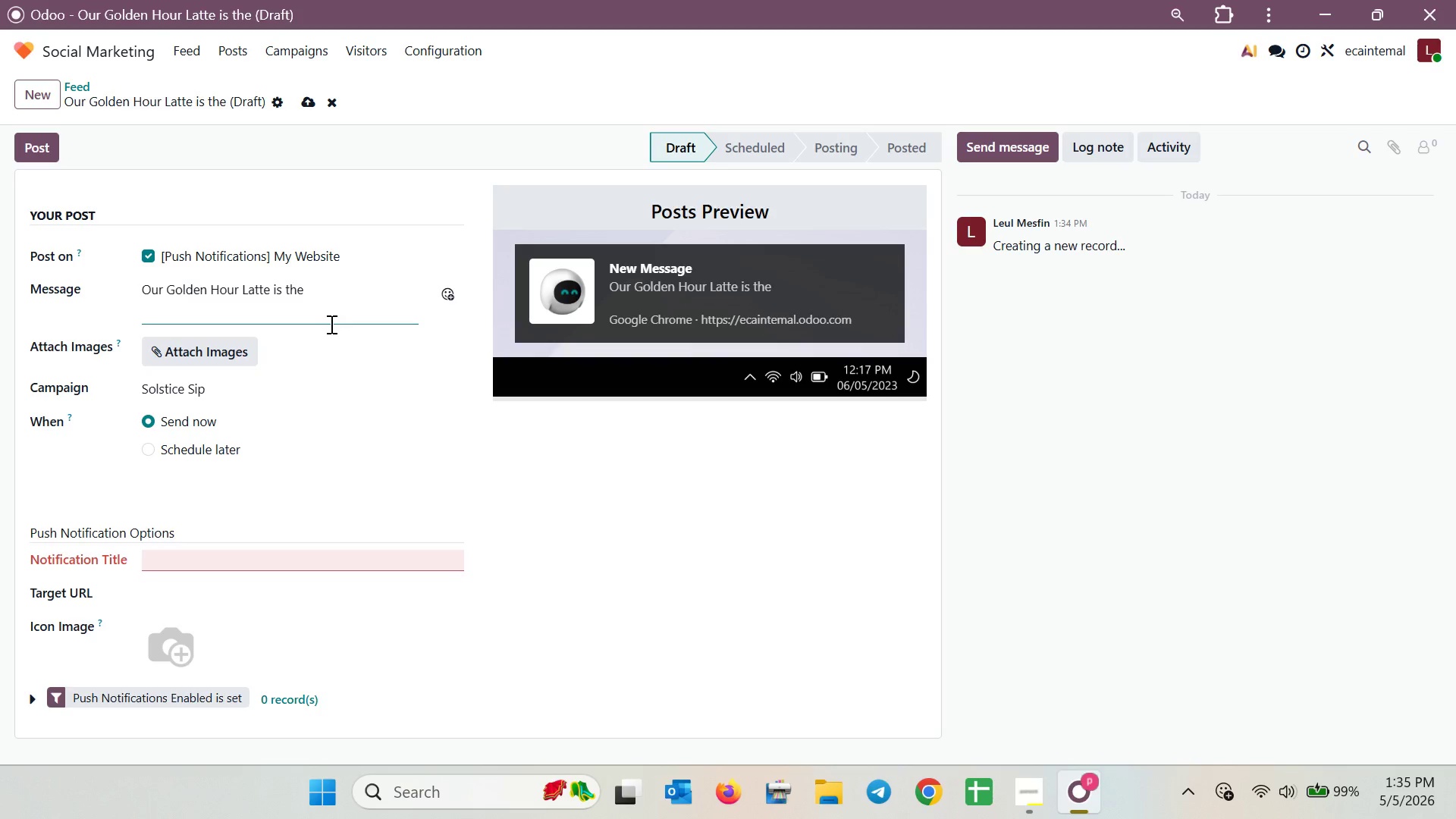 
wait(10.81)
 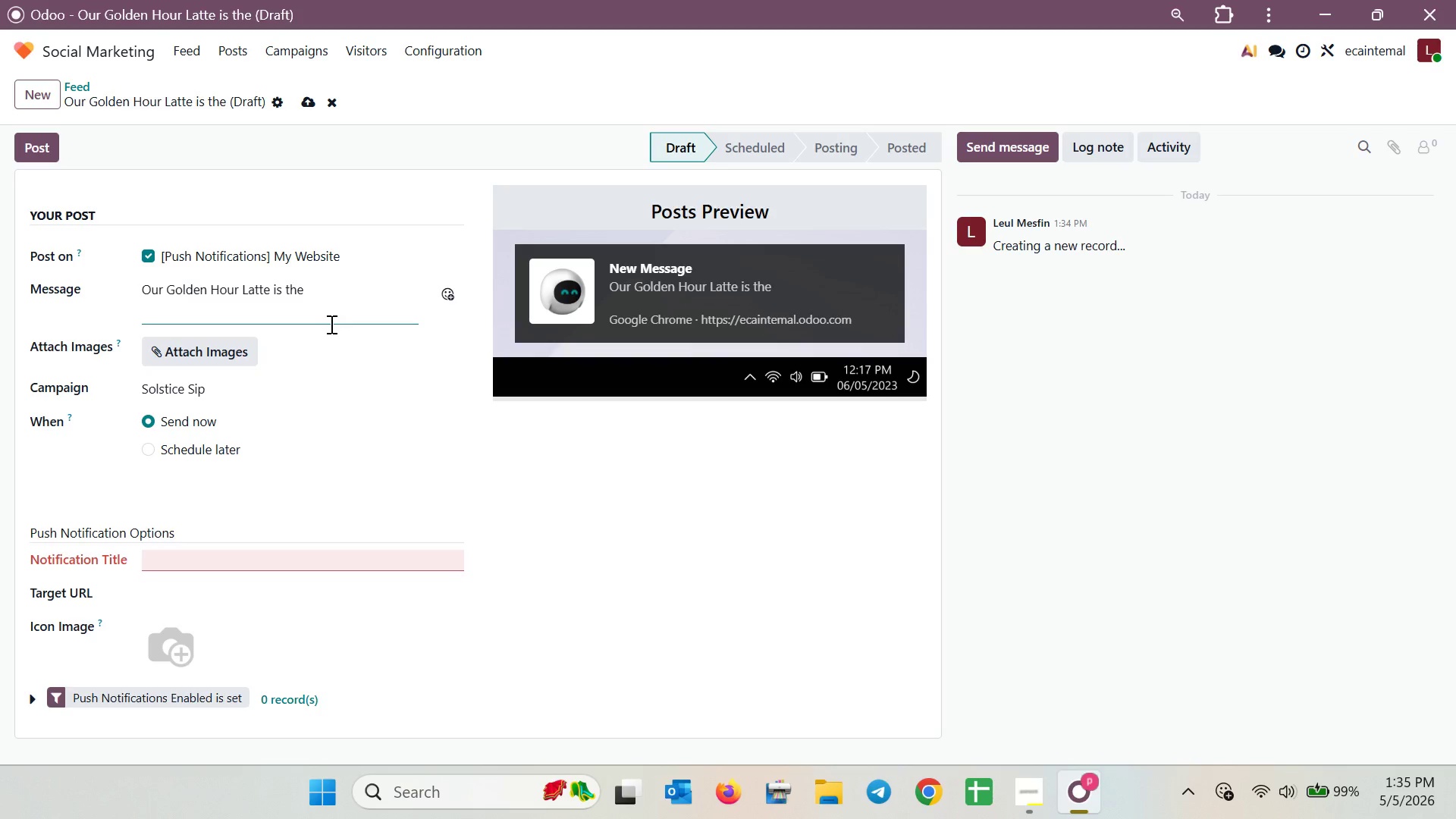 
type(pre)
 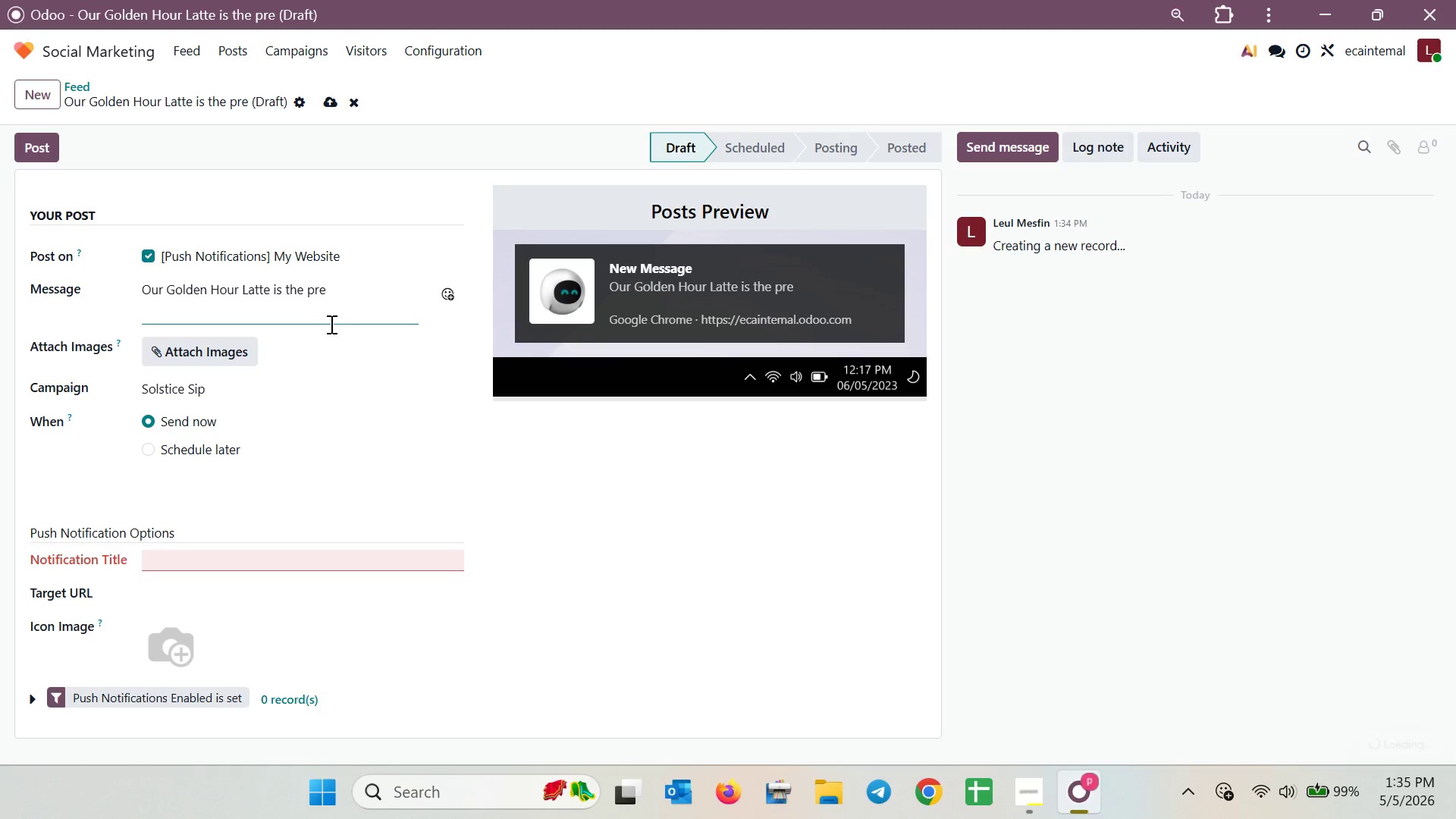 
type(fect immunity boost for su)
 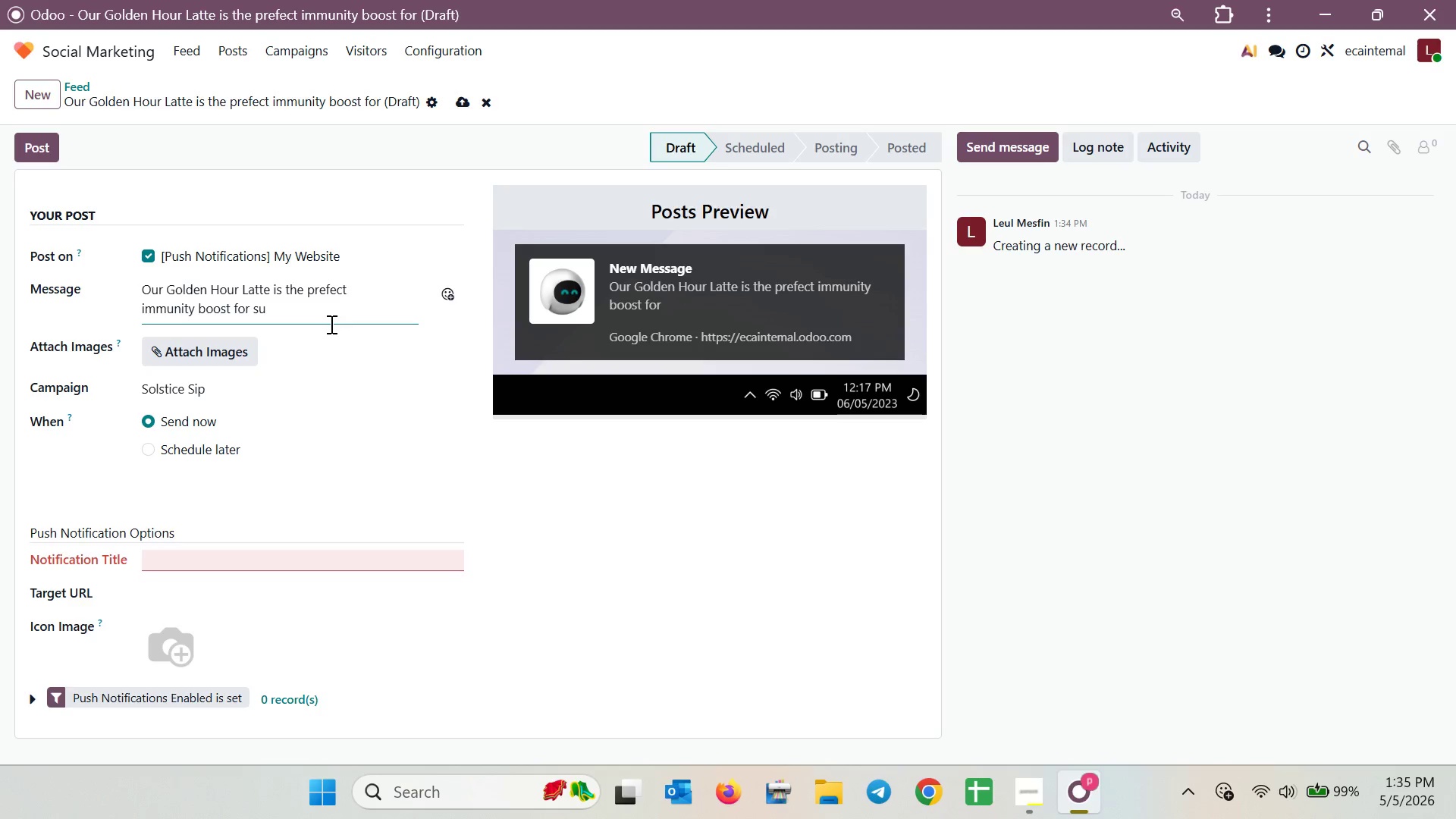 
type(mmer!)
 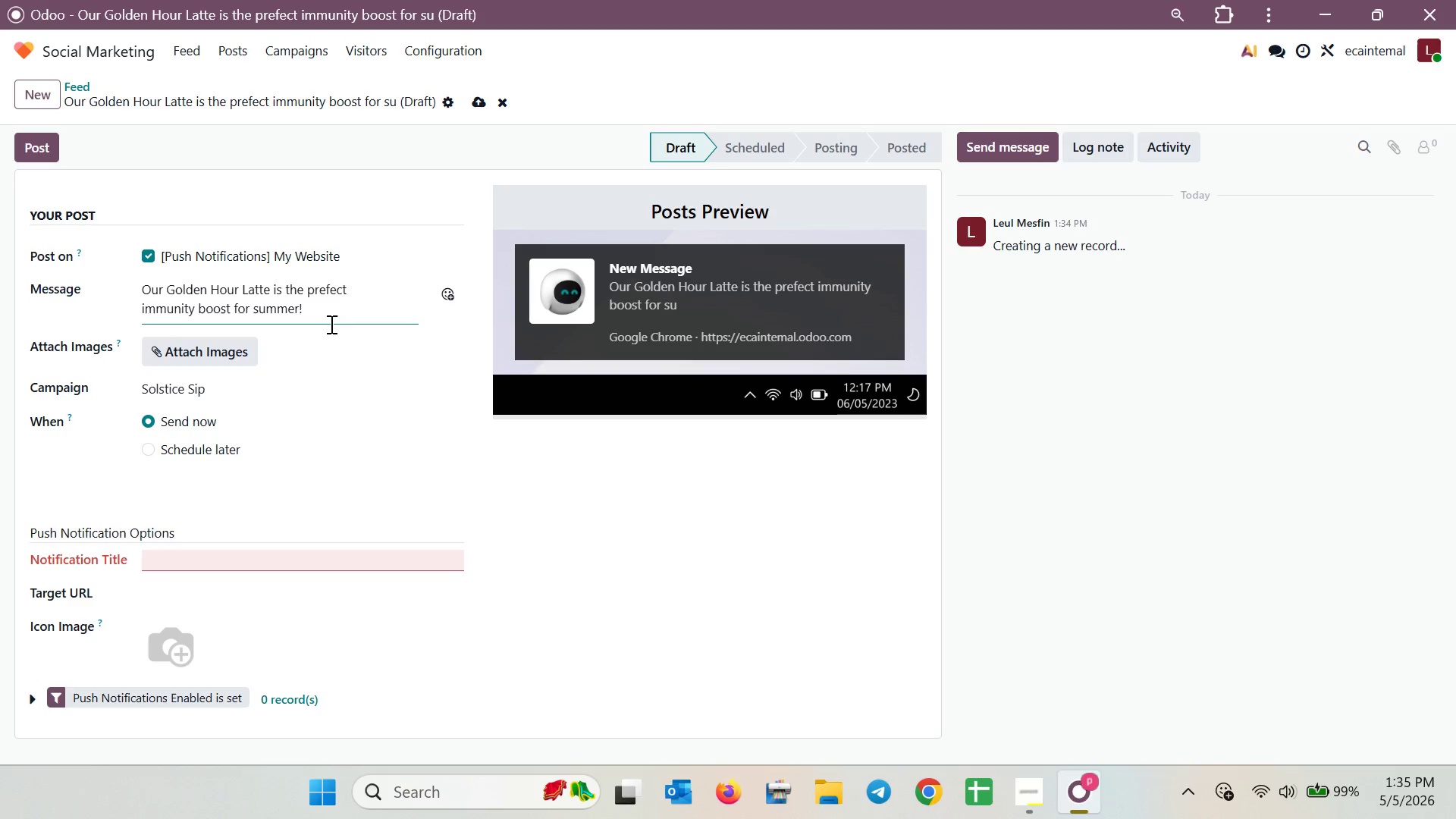 
key(Meta+Semicolon)
 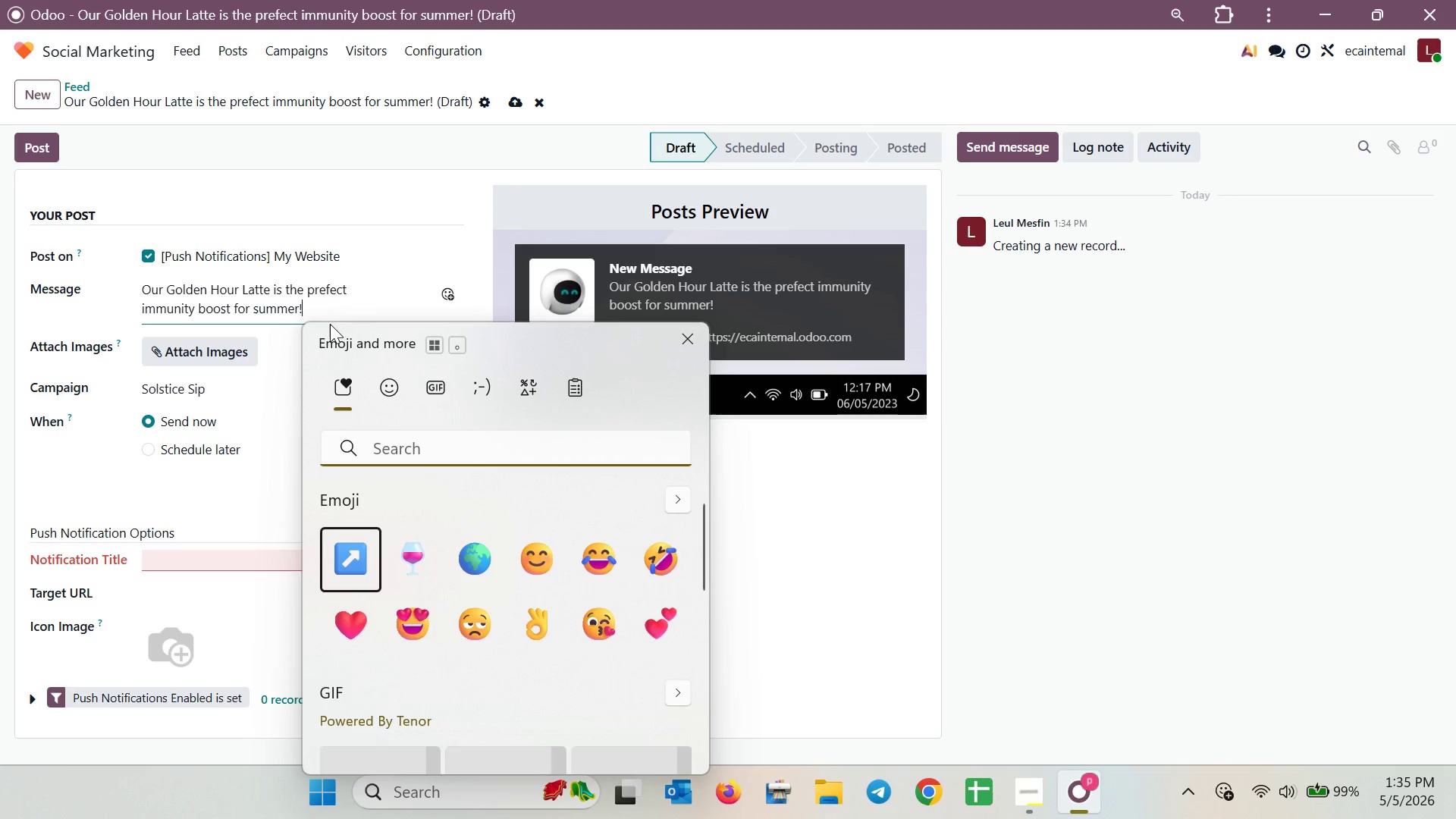 
type(sun)
 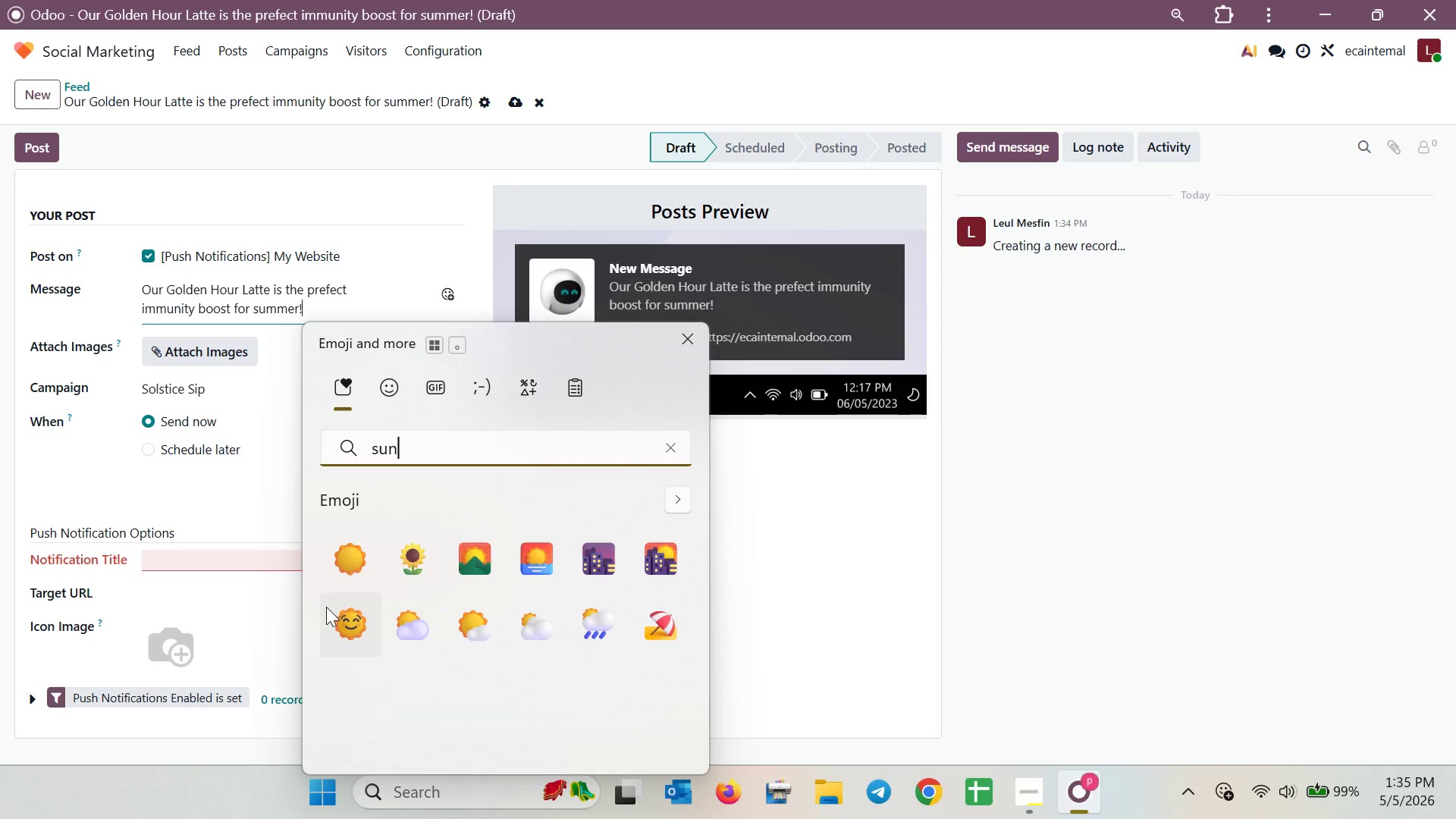 
left_click([337, 579])
 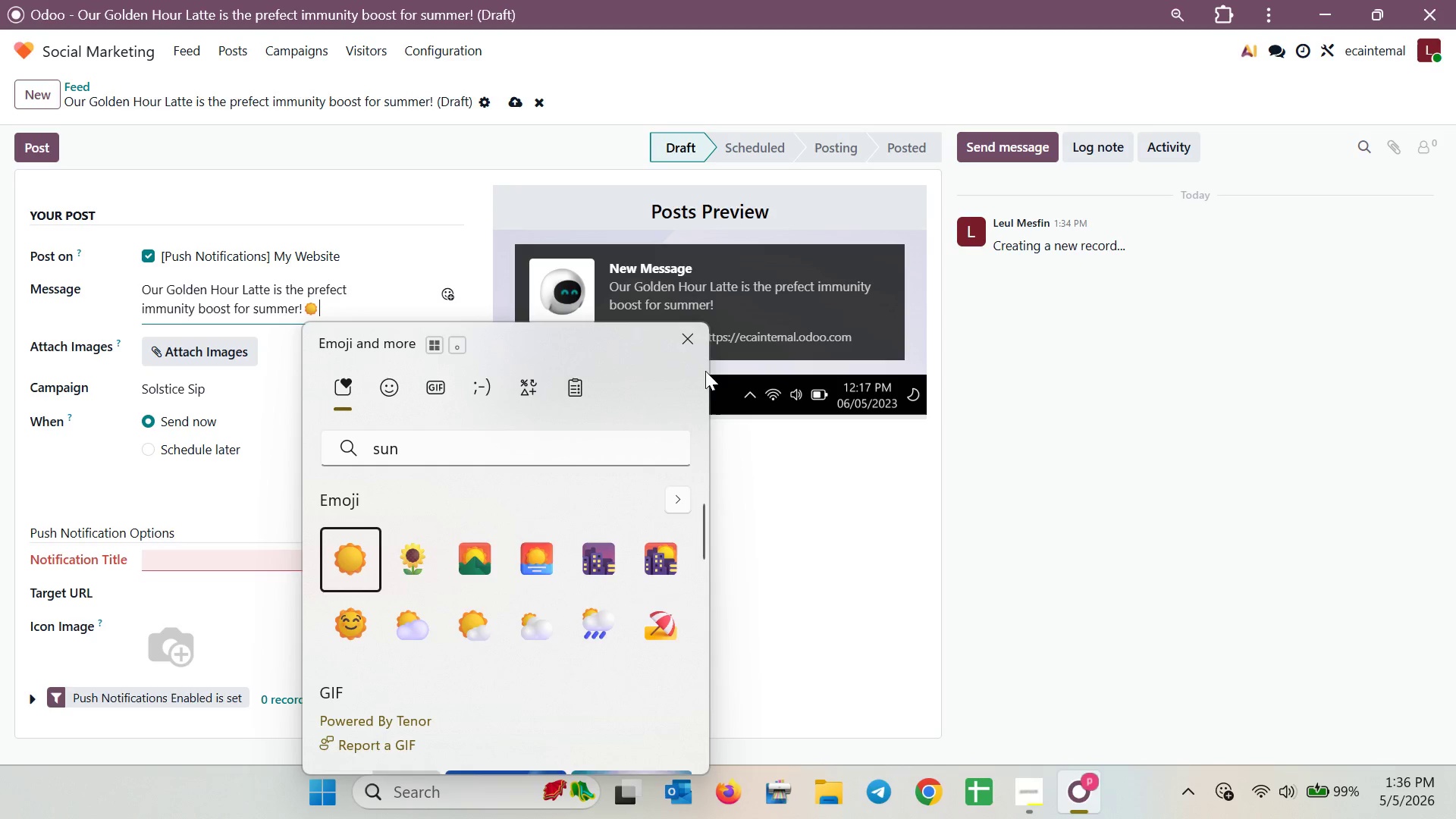 
left_click([693, 343])
 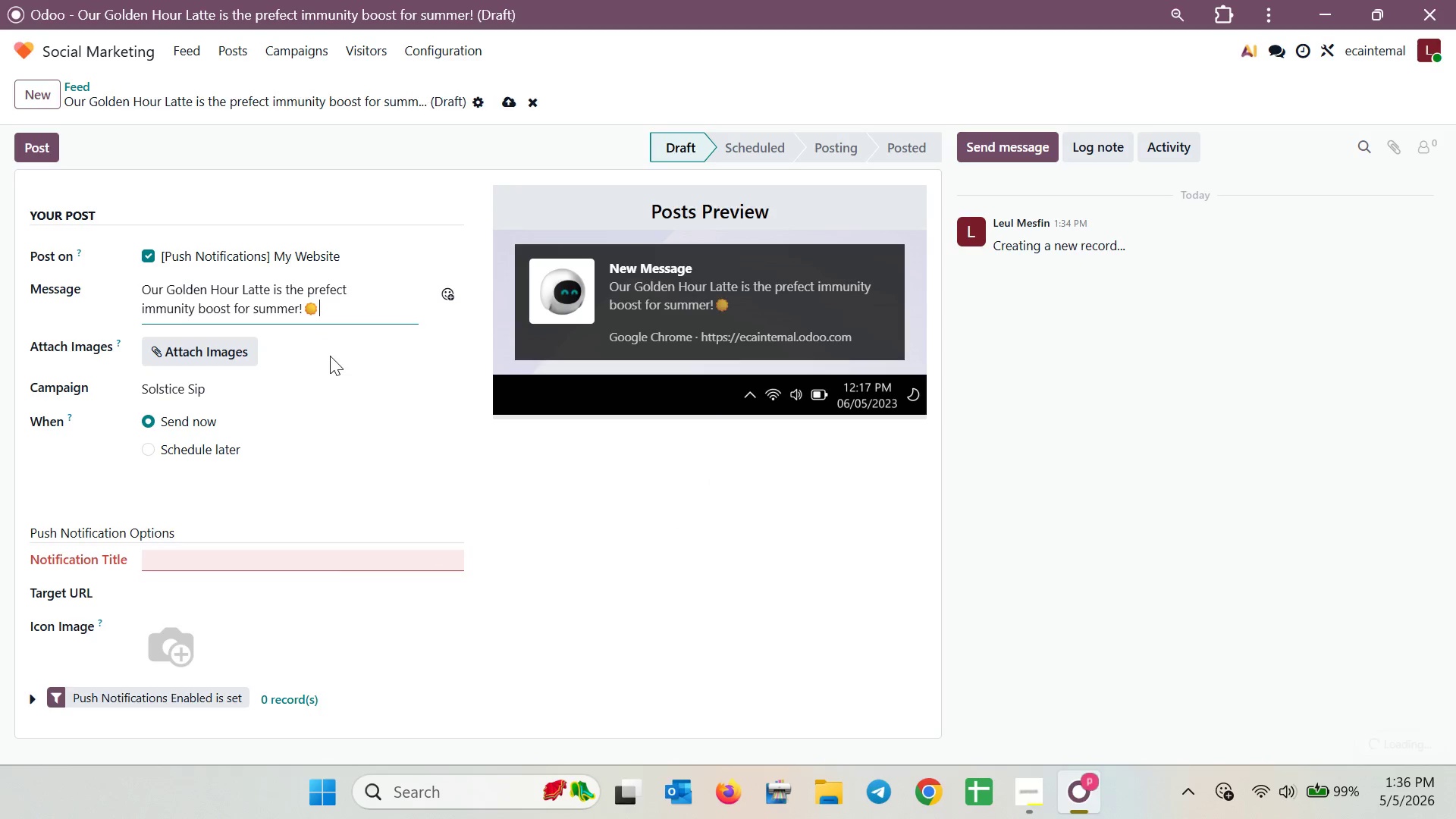 
scroll: coordinate [329, 355], scroll_direction: down, amount: 1.0
 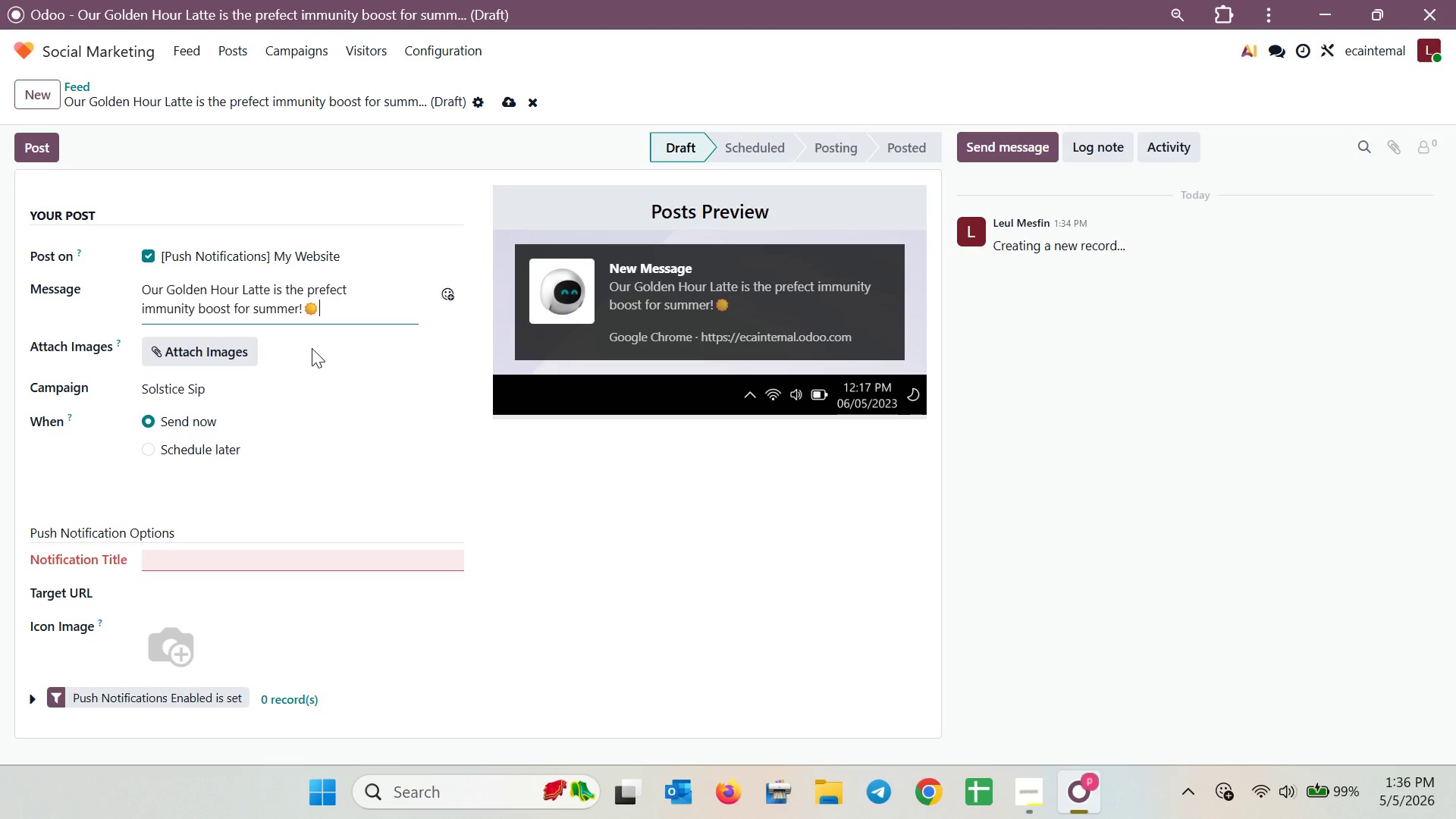 
wait(9.73)
 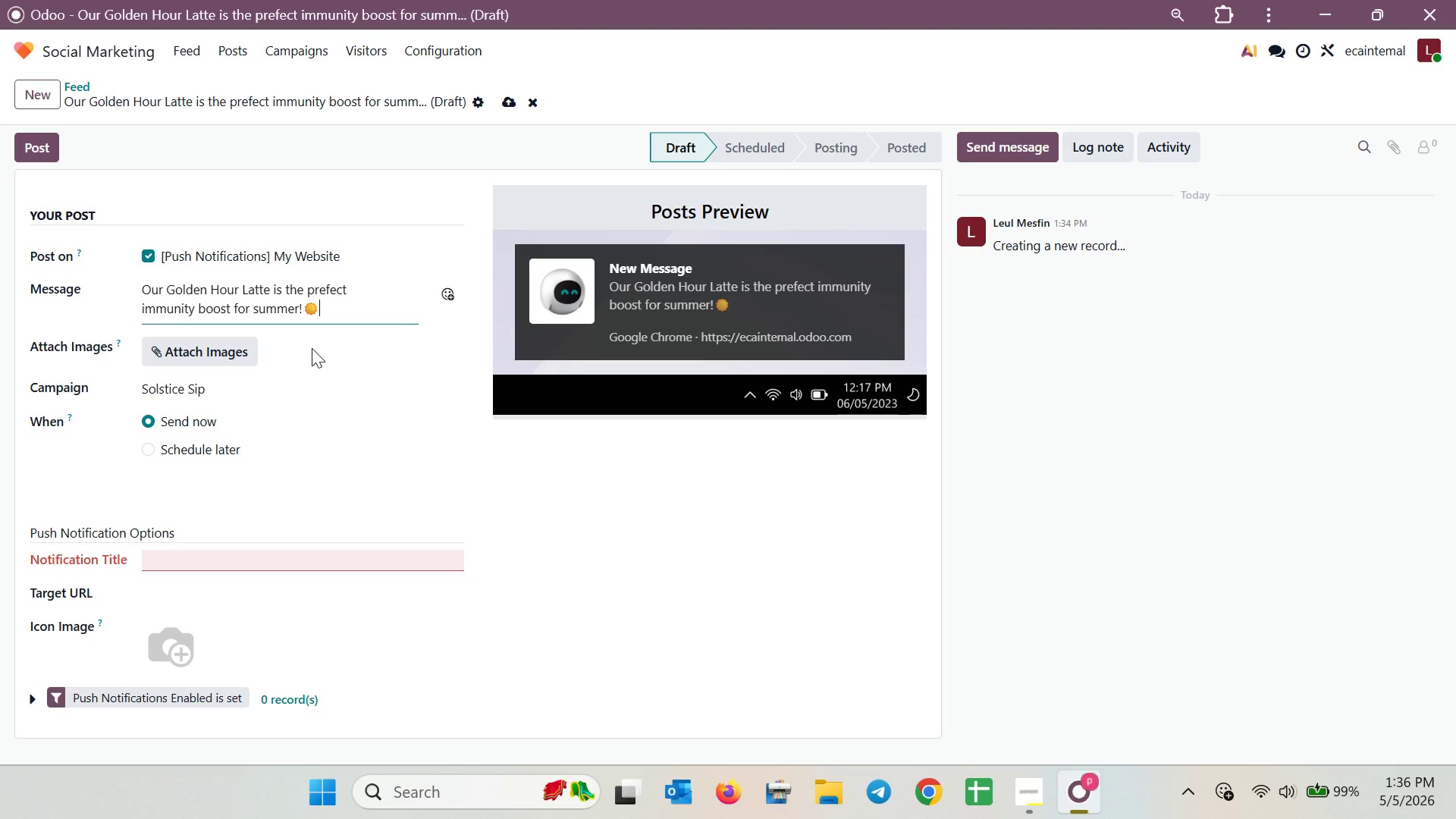 
left_click([173, 450])
 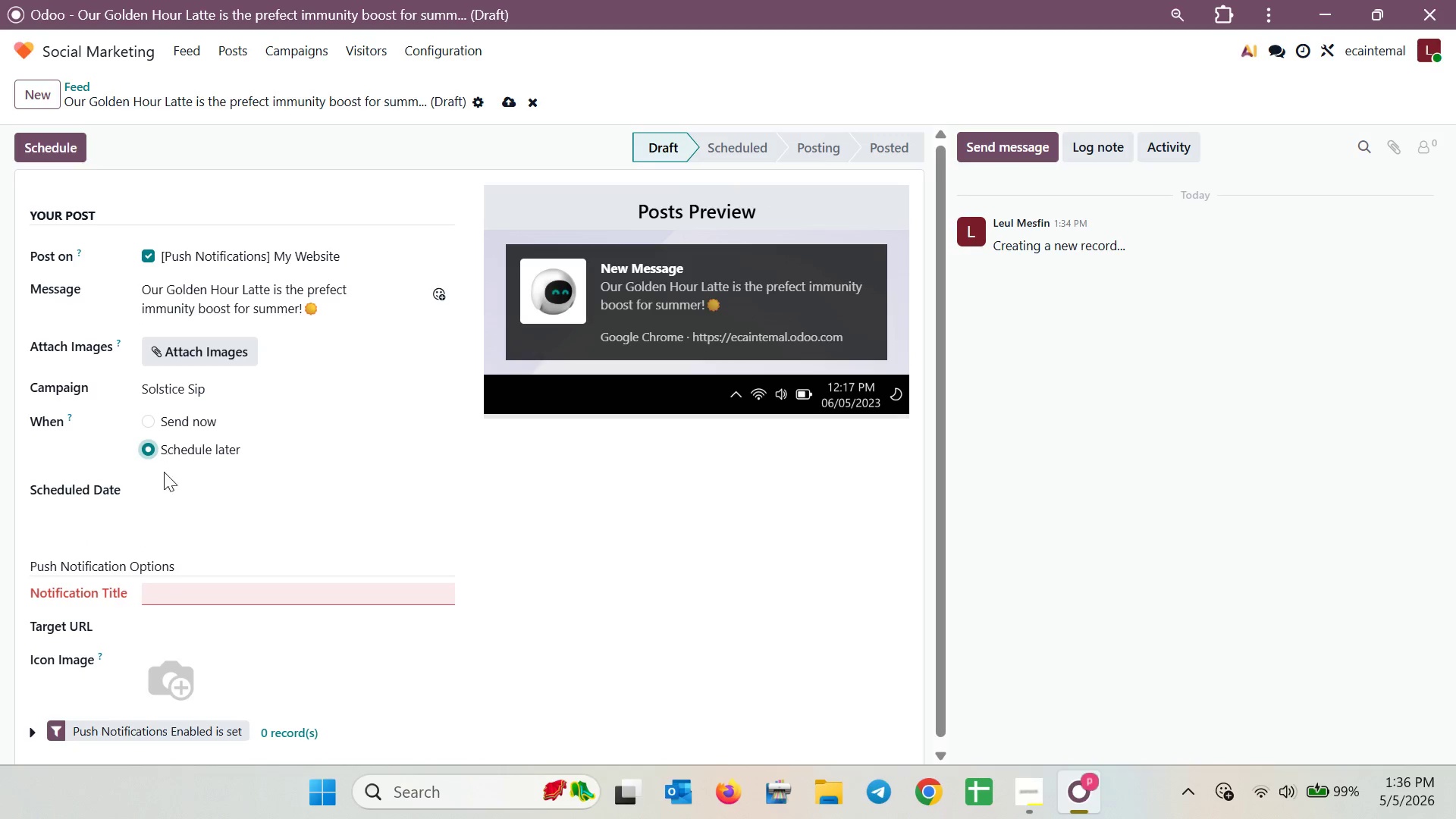 
left_click([161, 486])
 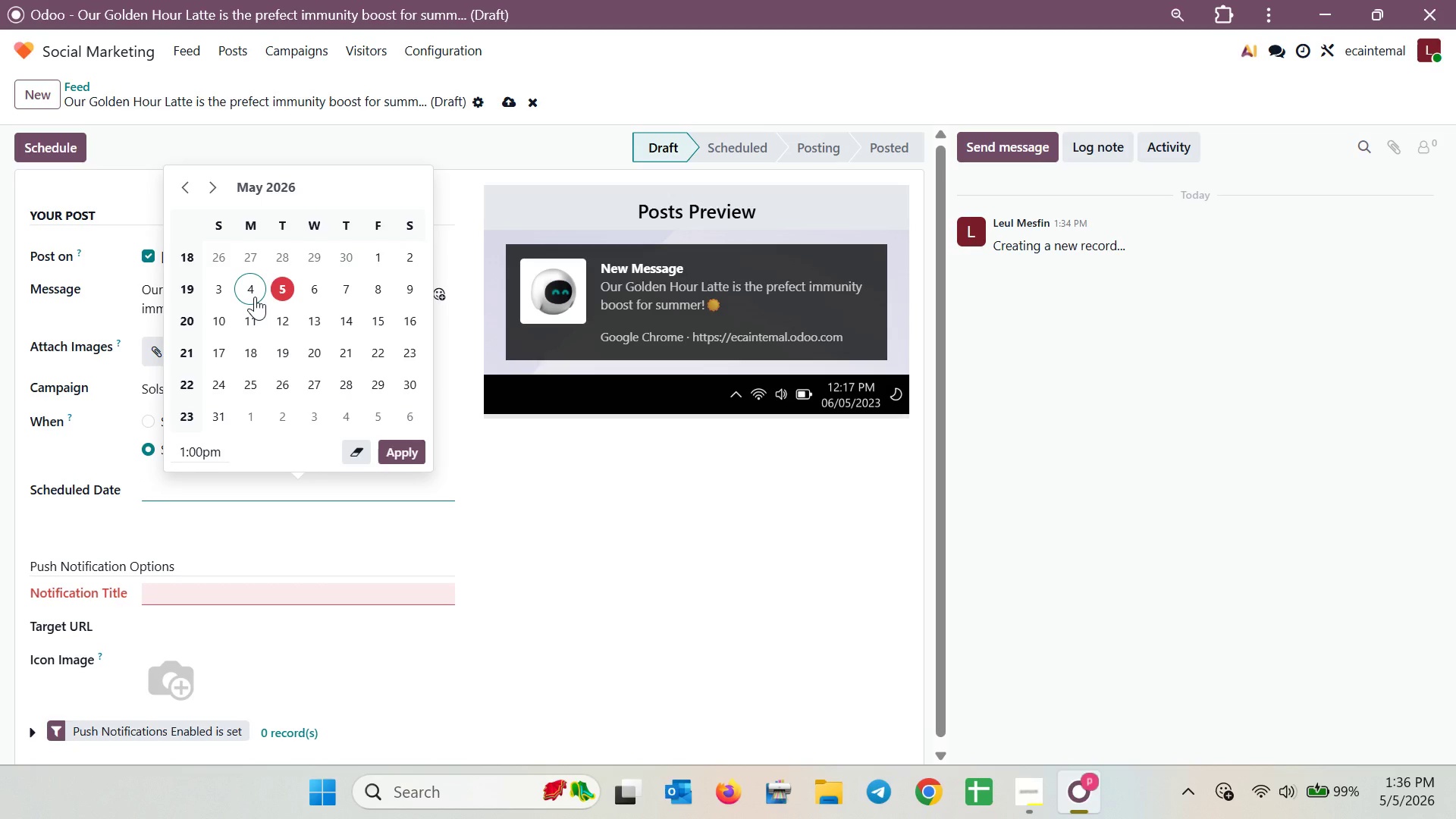 
left_click([253, 318])
 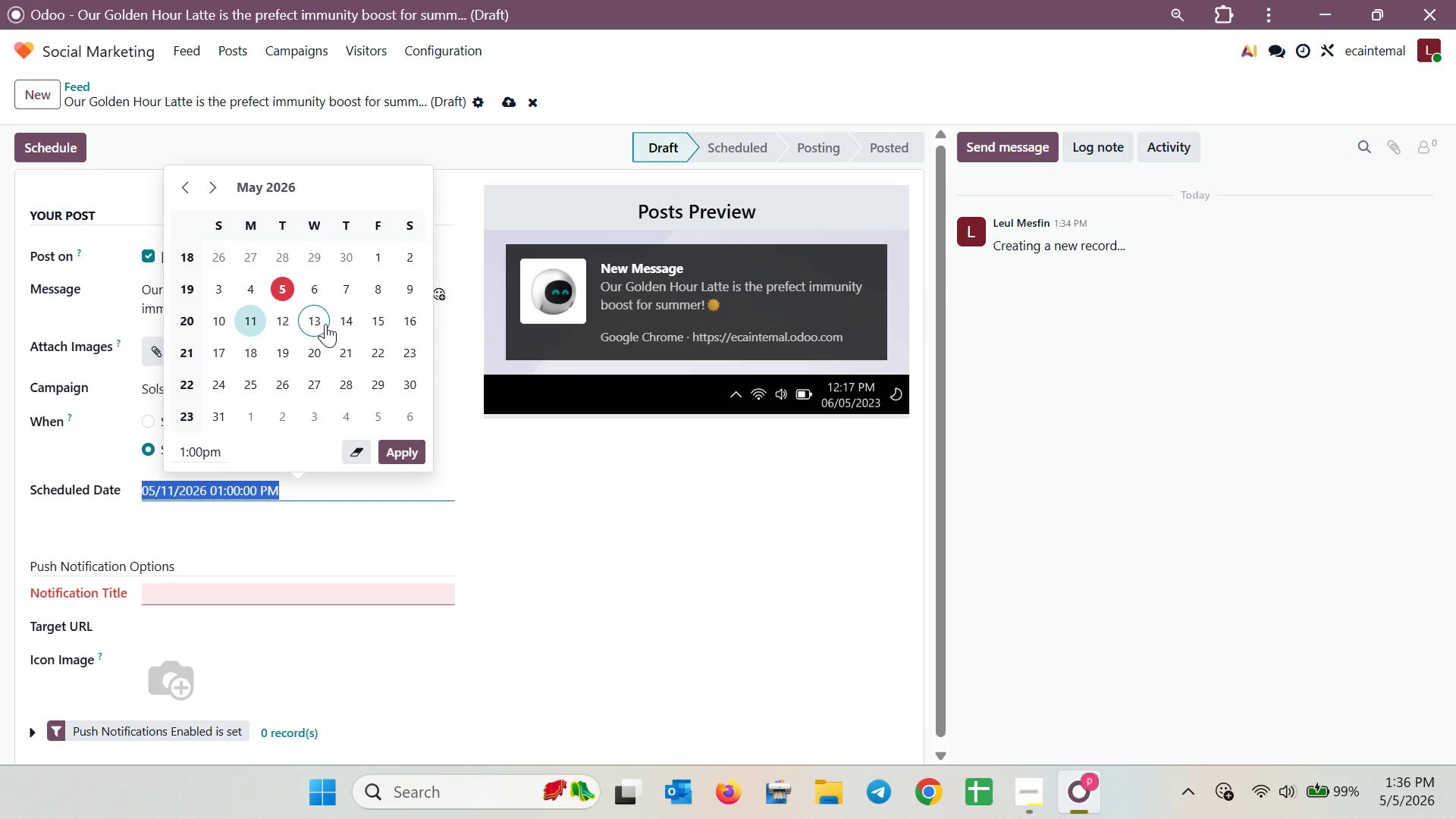 
left_click([325, 324])
 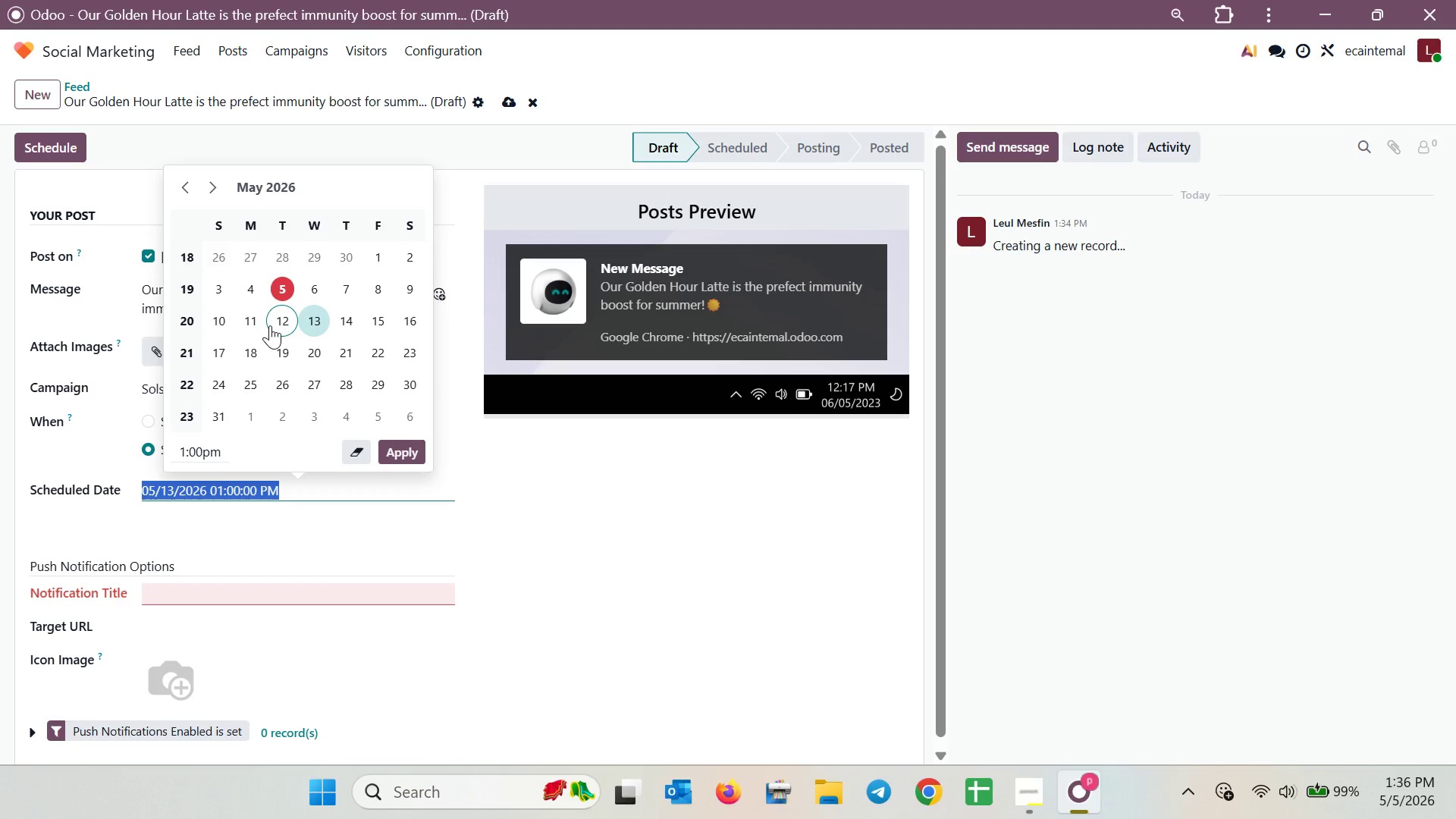 
left_click([256, 325])
 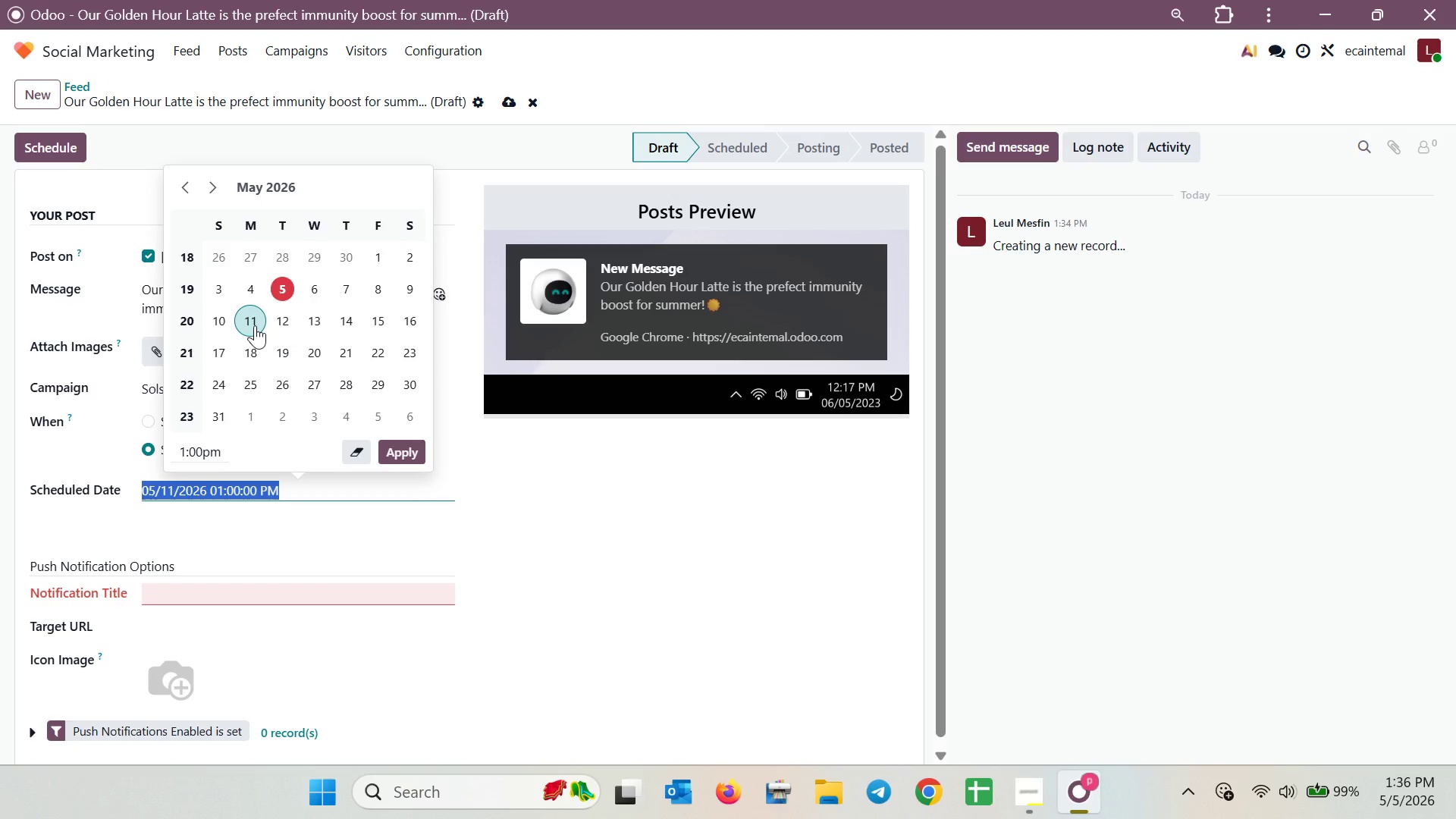 
wait(7.98)
 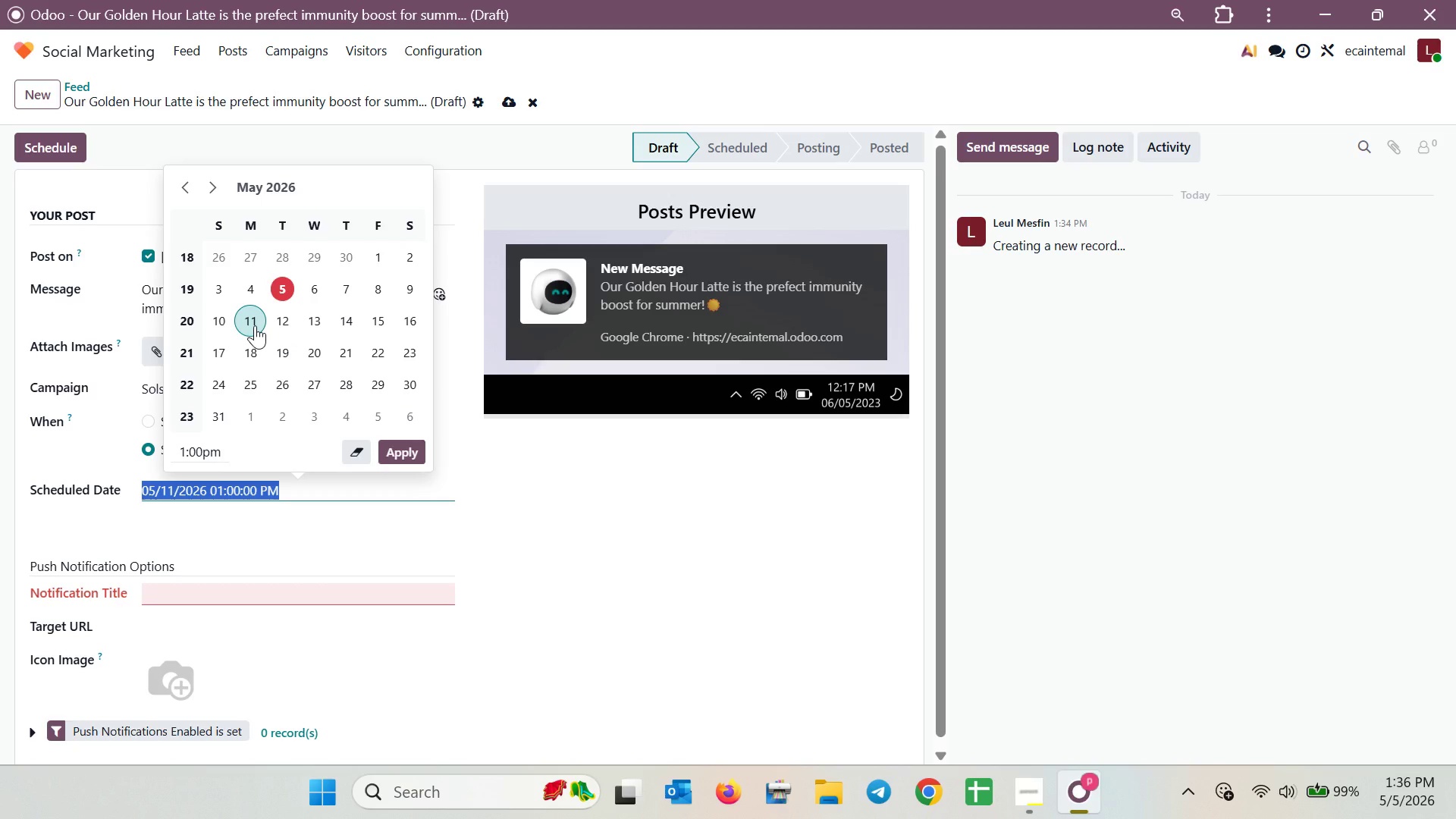 
left_click([494, 494])
 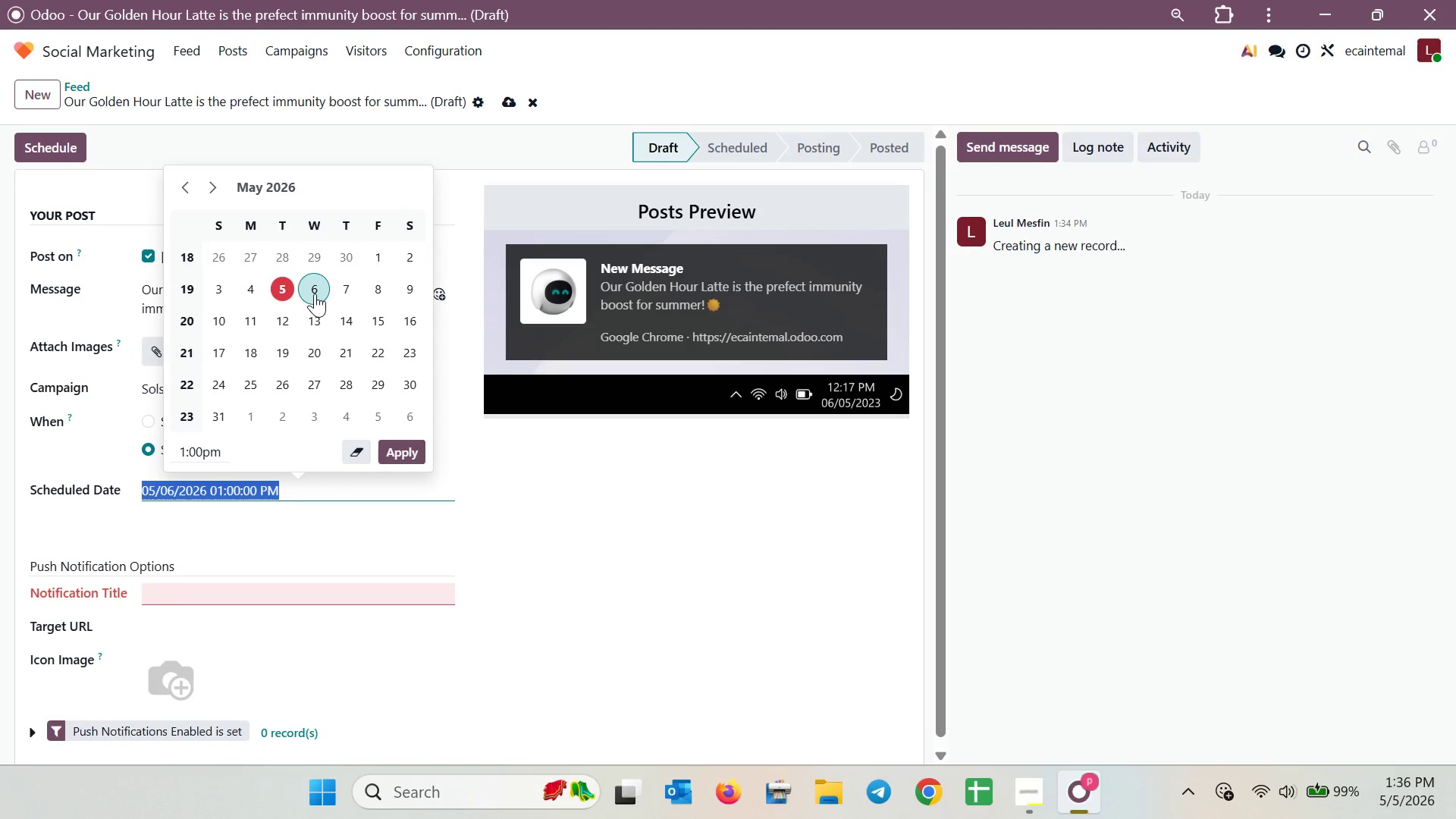 
wait(6.06)
 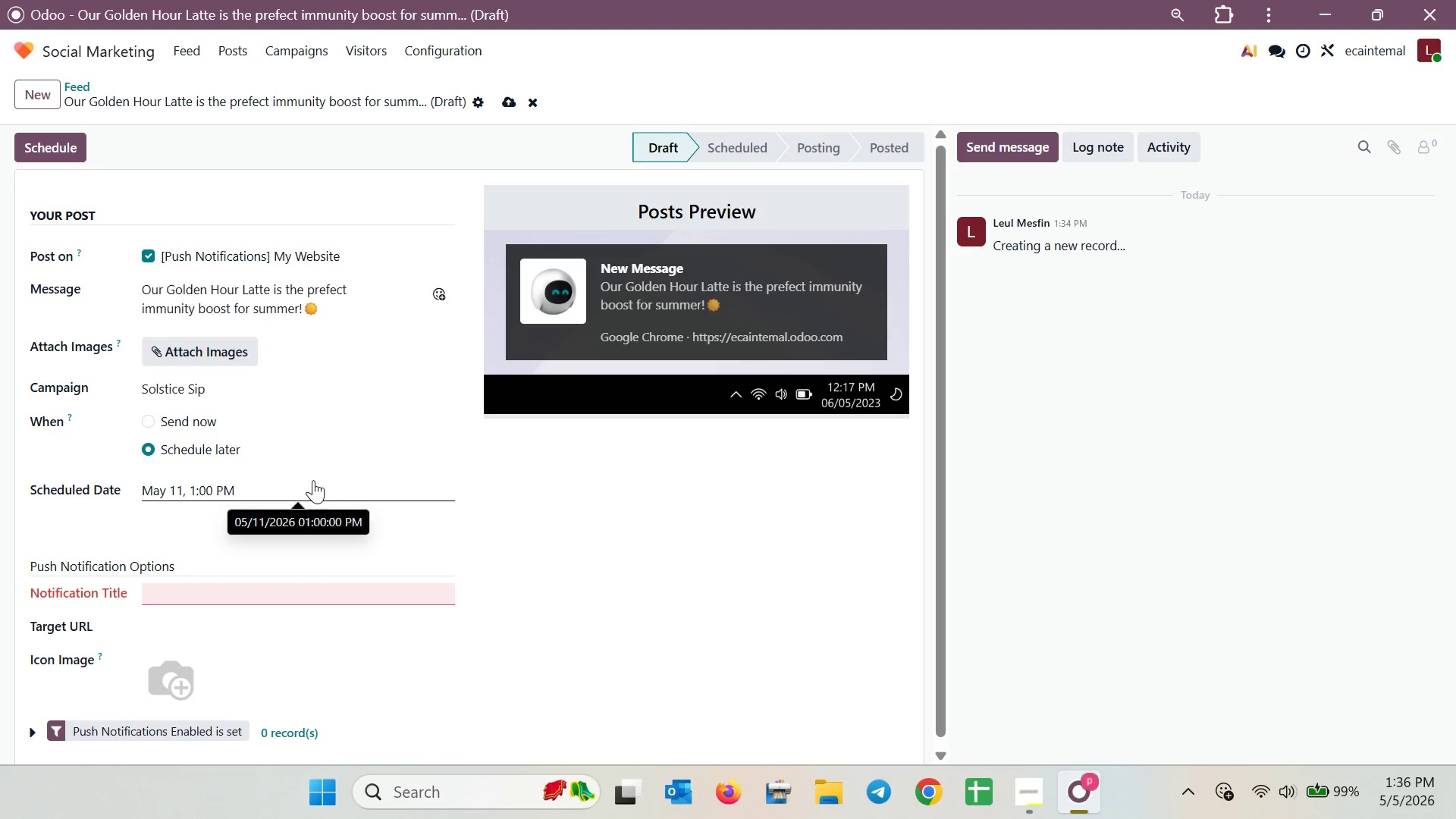 
left_click([304, 286])
 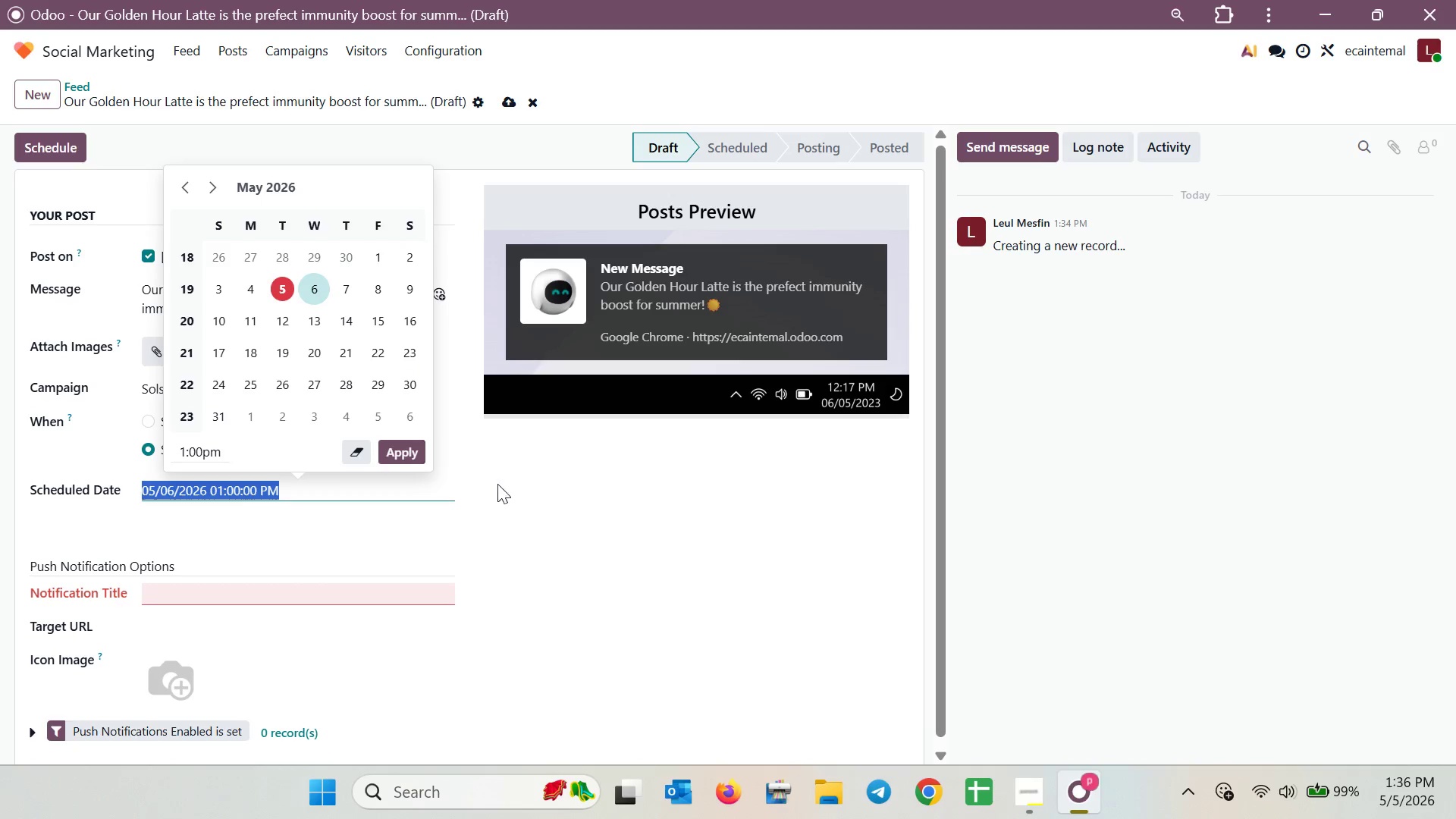 
left_click([419, 457])
 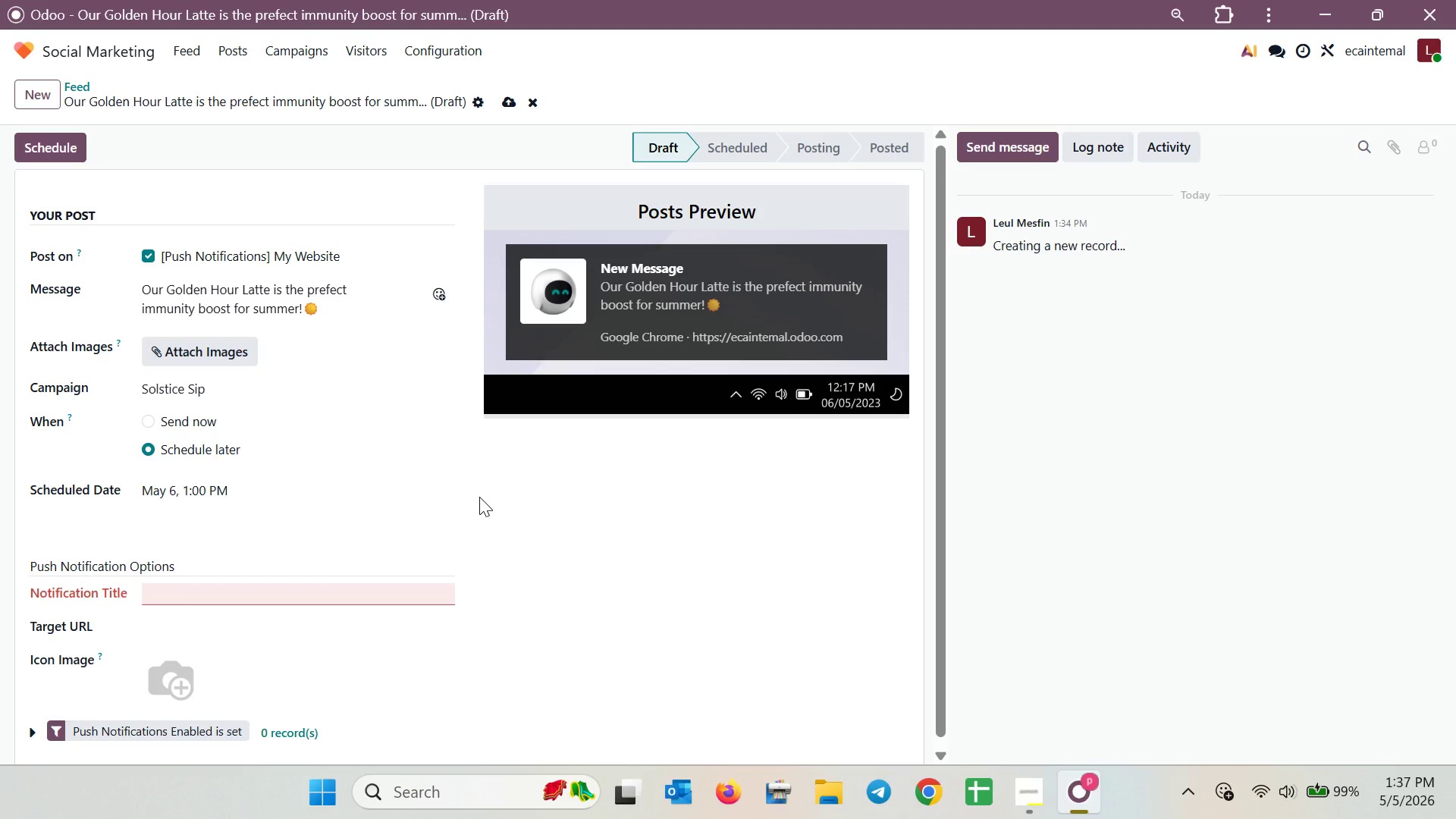 
wait(34.23)
 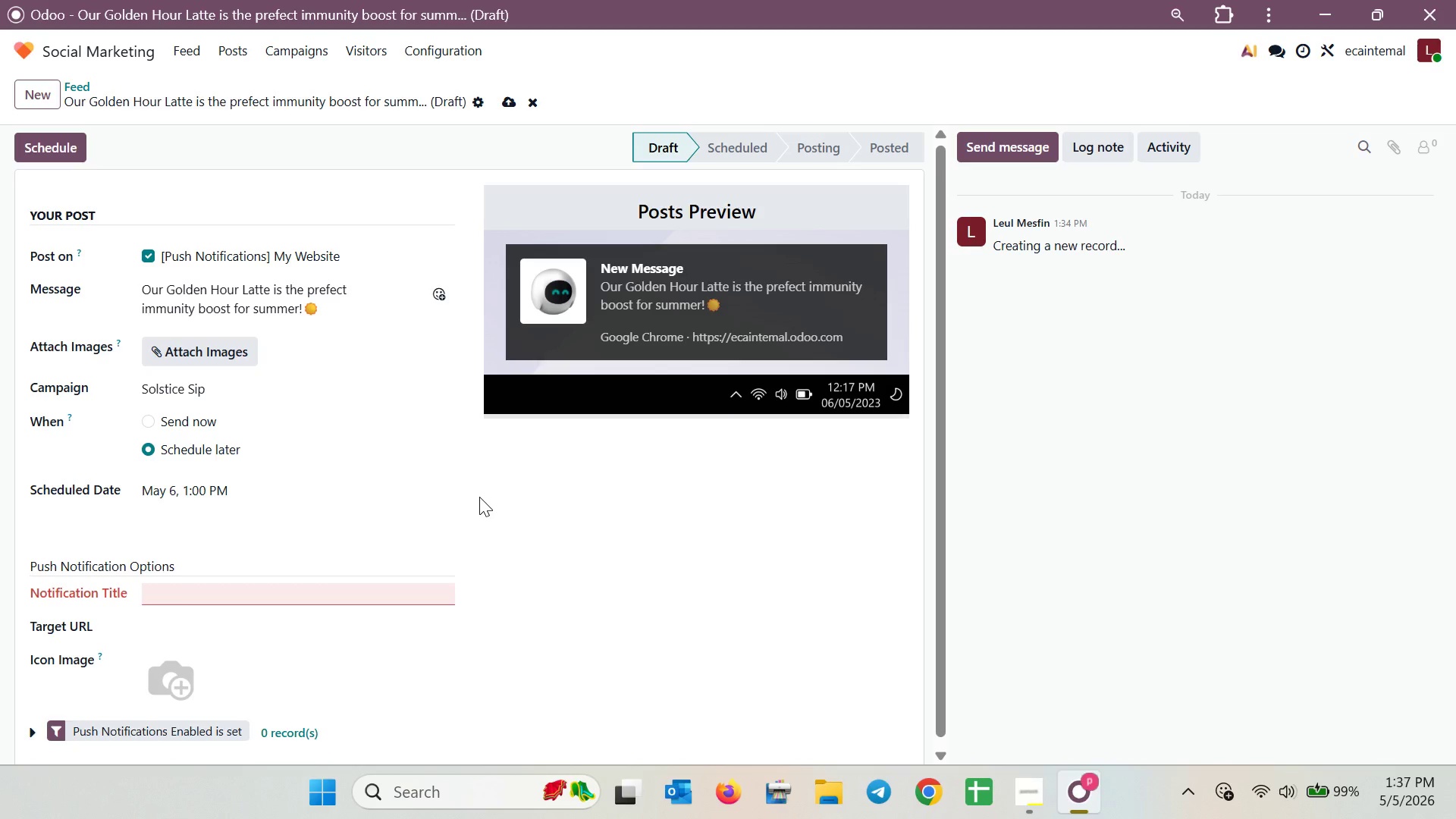 
left_click([237, 484])
 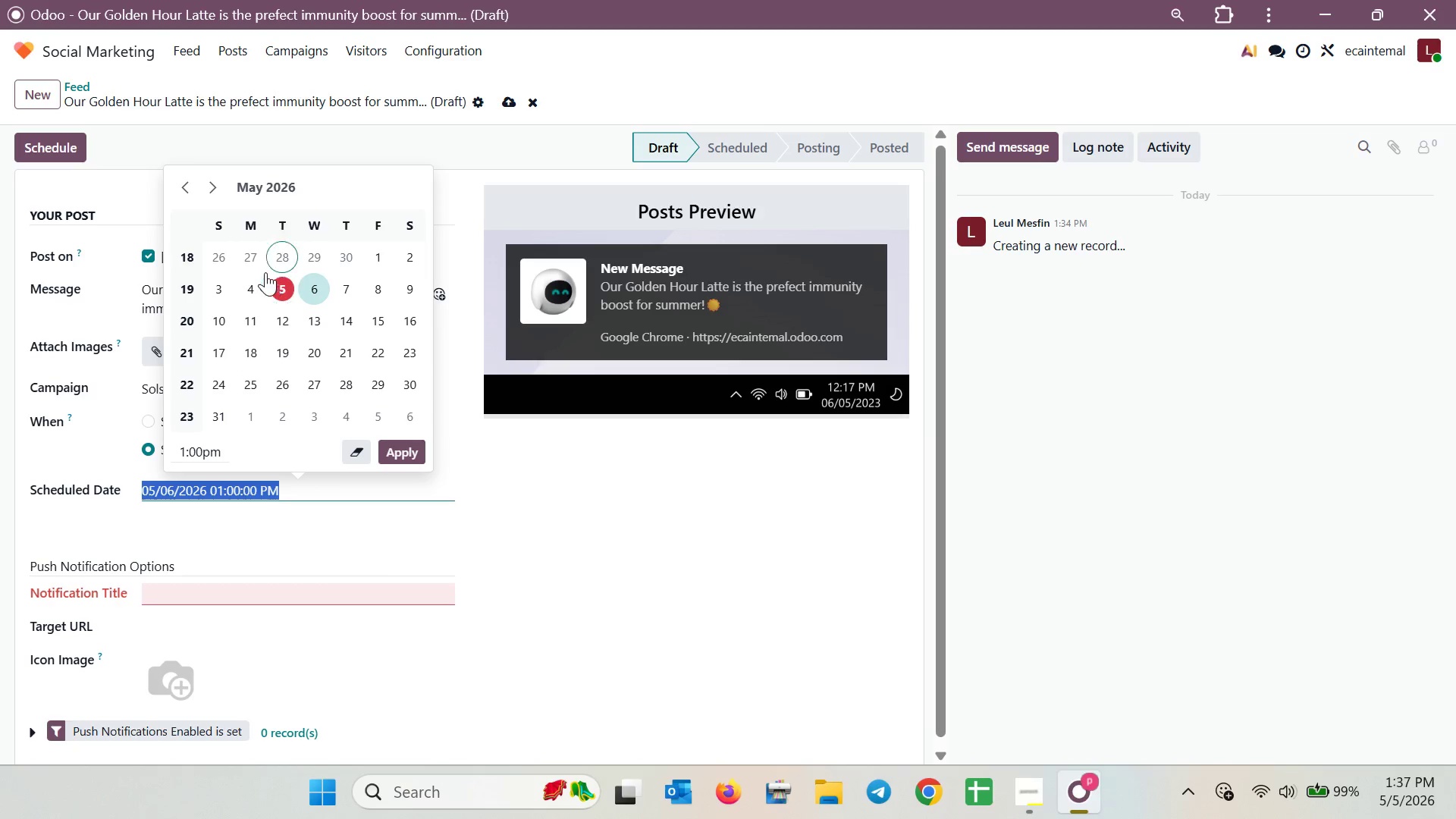 
left_click([263, 315])
 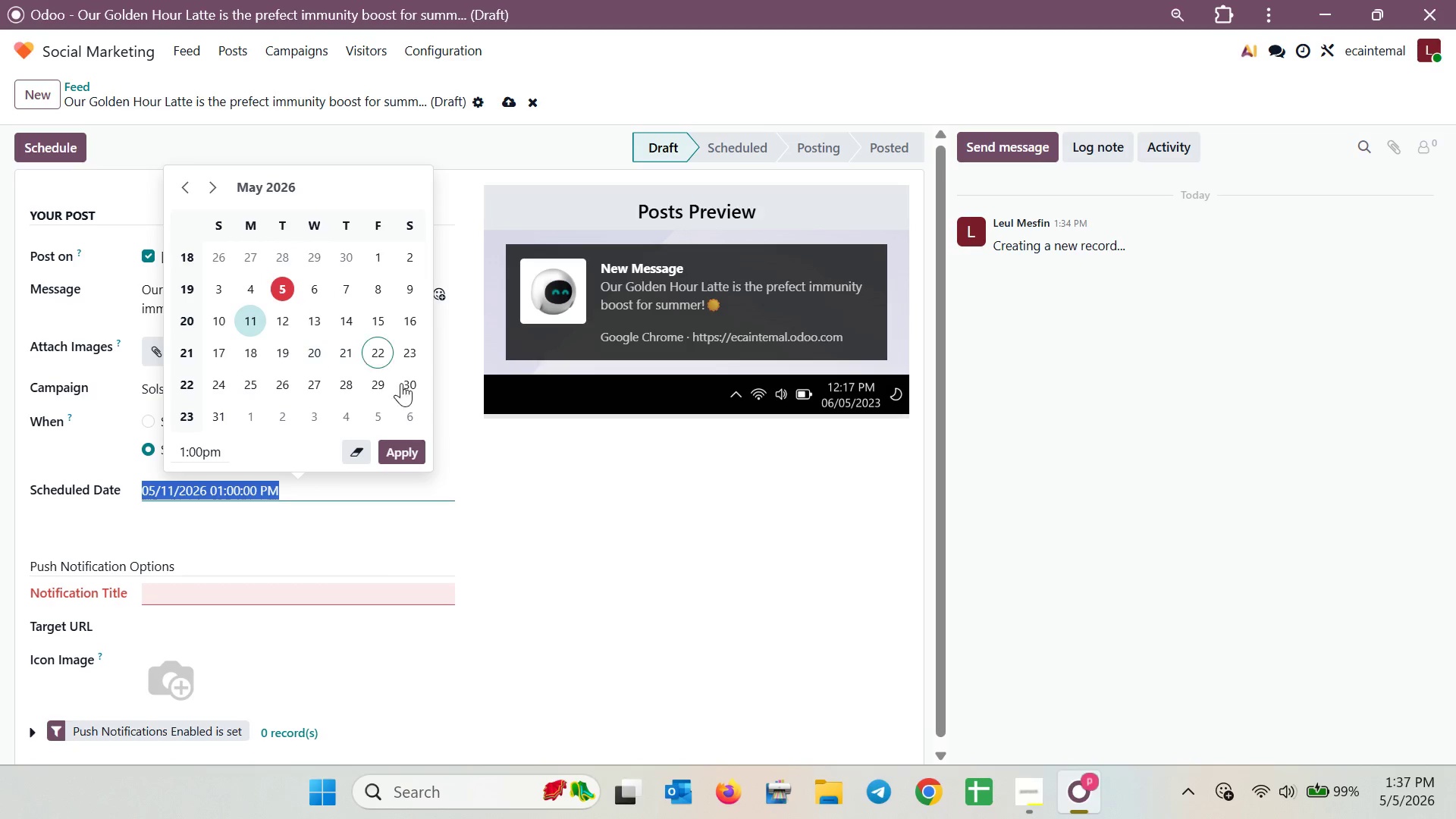 
left_click([406, 464])
 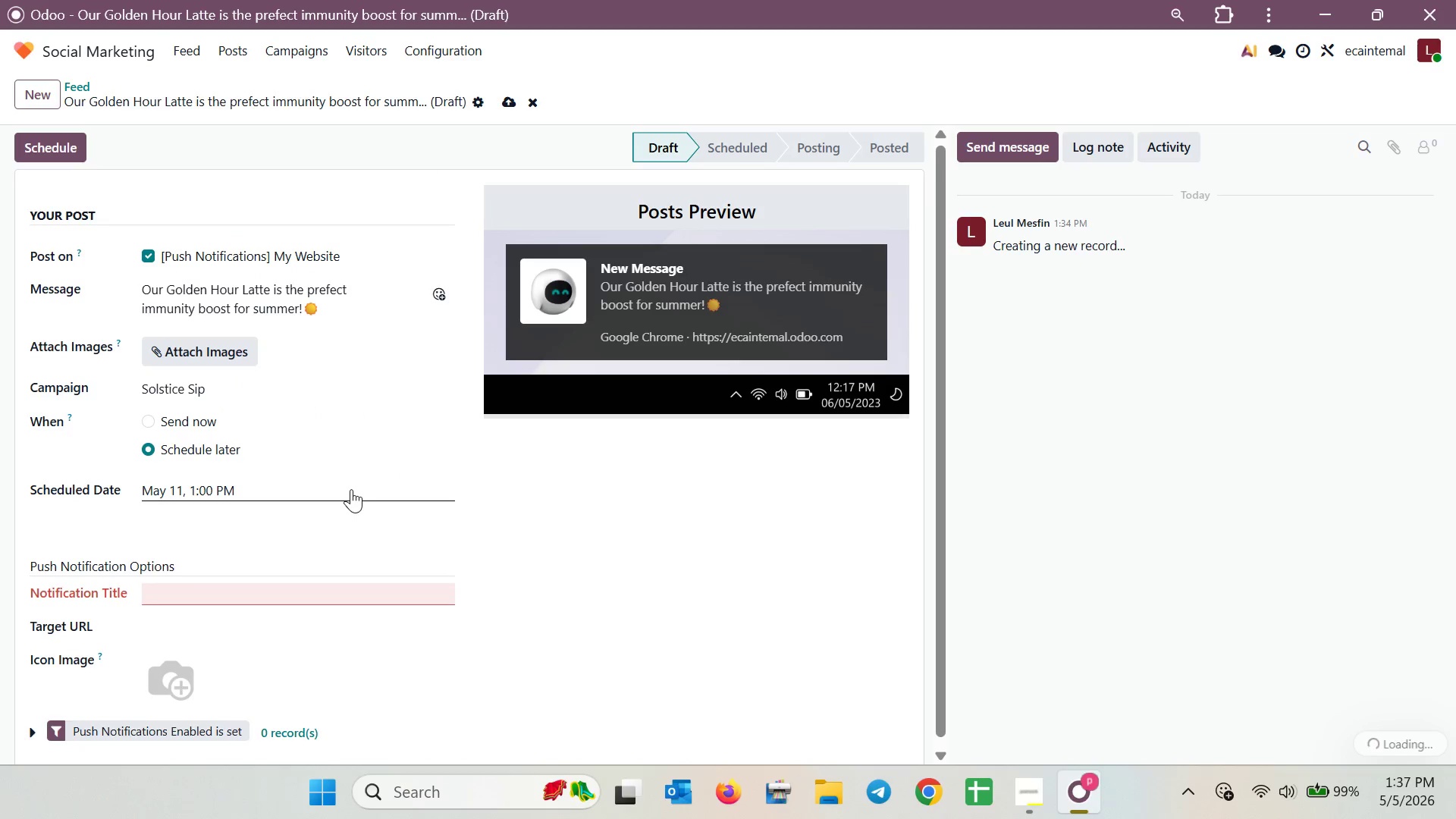 
left_click([351, 489])
 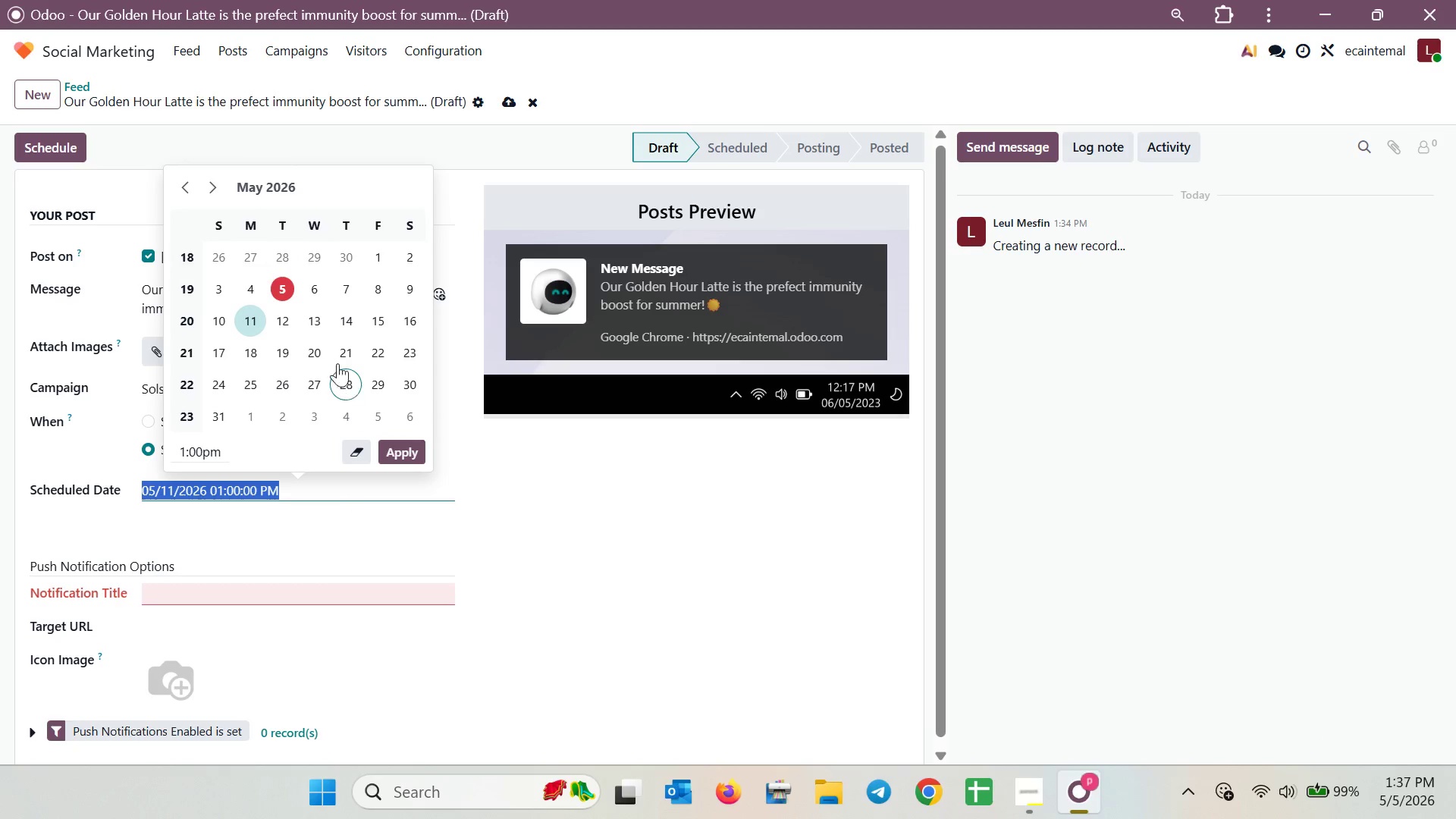 
left_click([319, 327])
 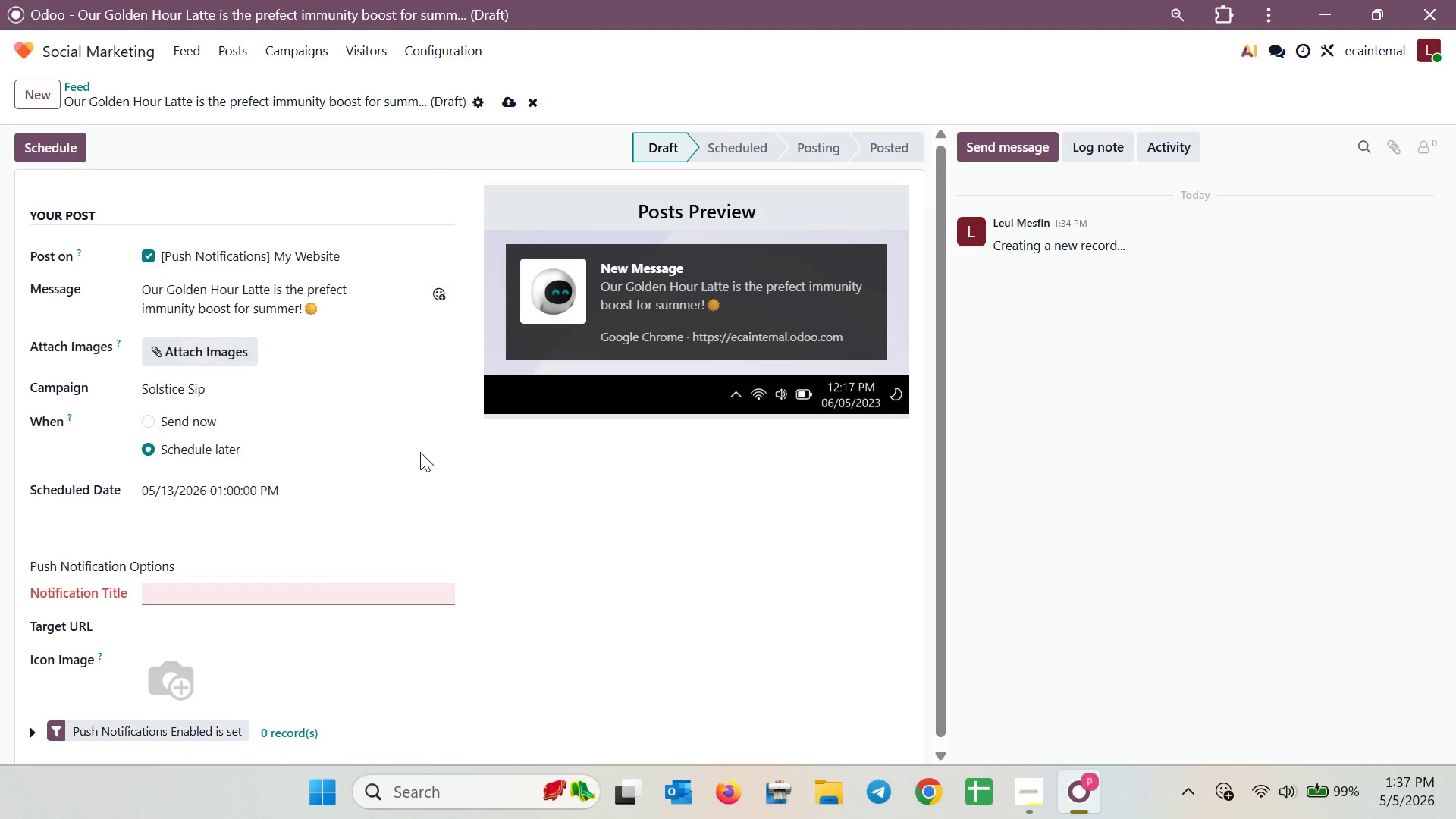 
left_click([357, 479])
 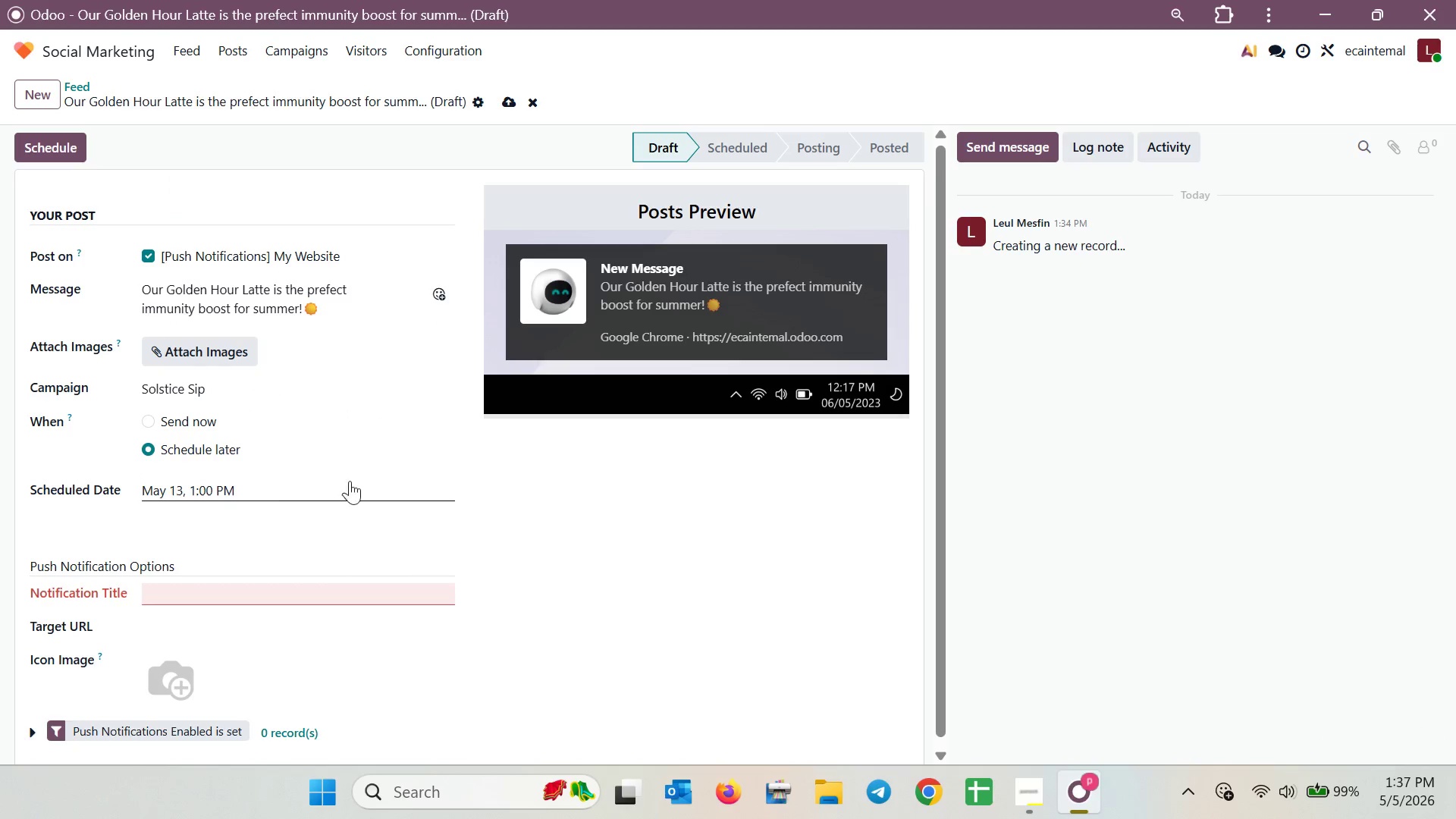 
left_click([311, 488])
 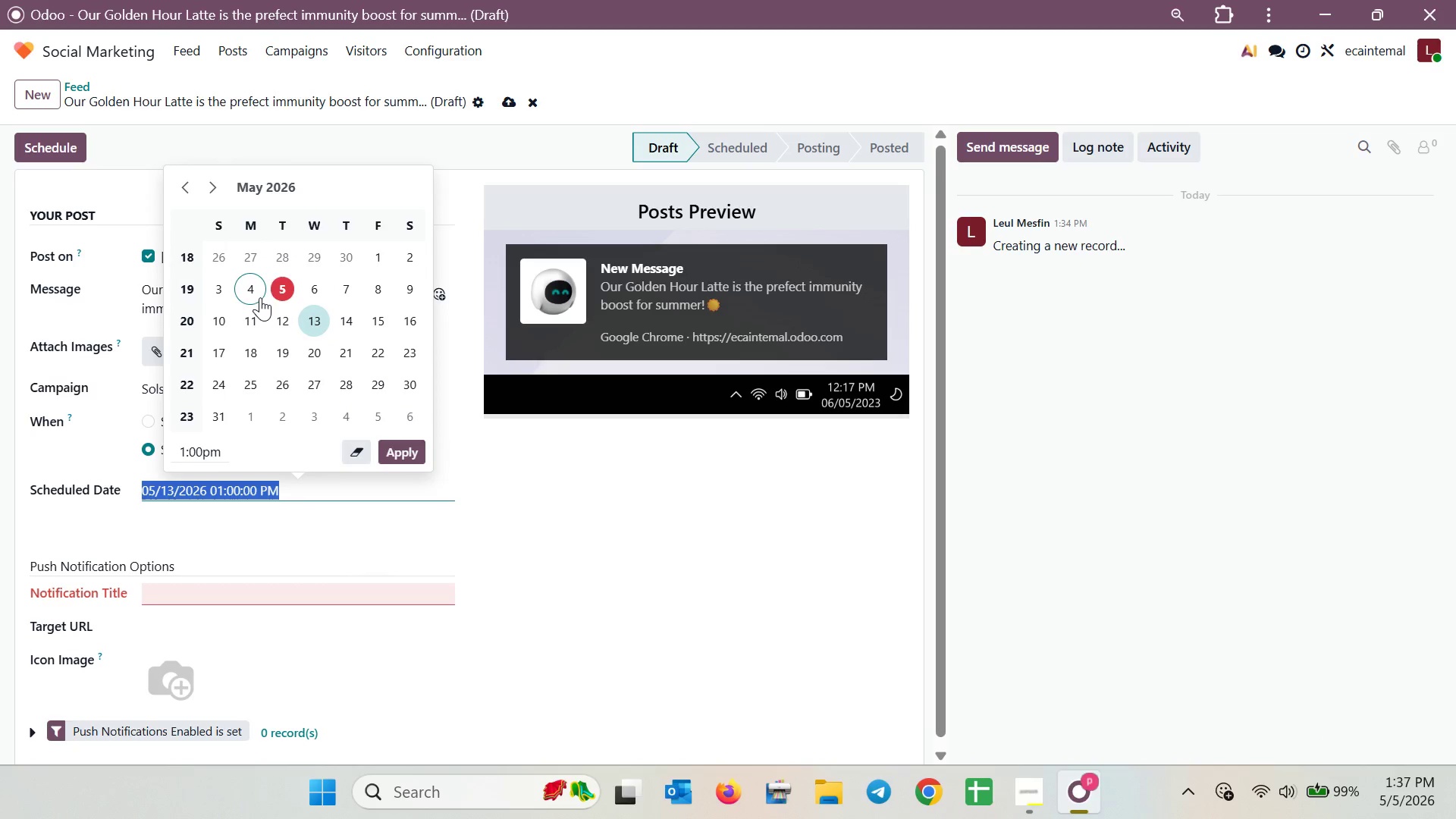 
left_click([258, 316])
 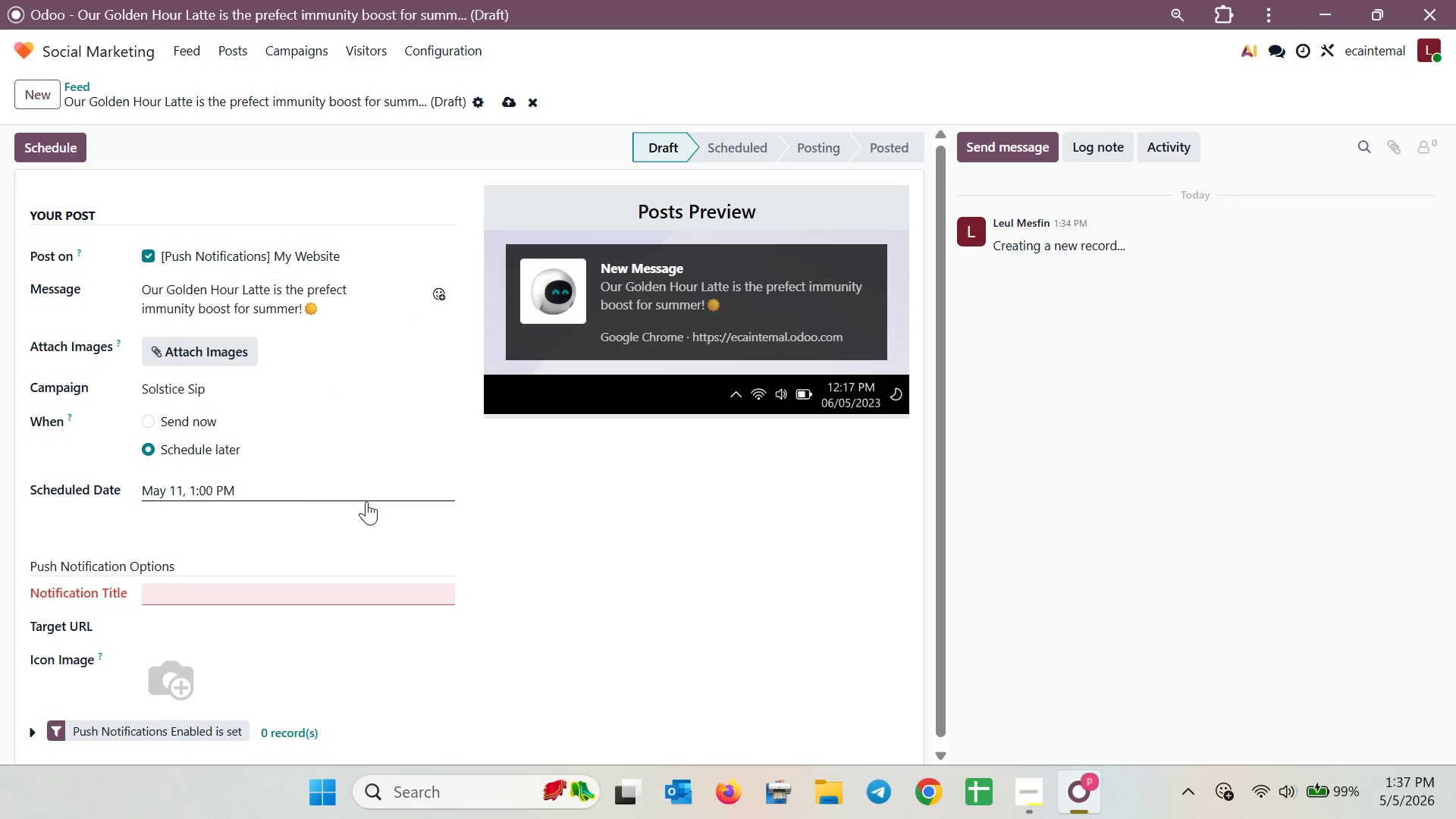 
scroll: coordinate [260, 533], scroll_direction: down, amount: 5.0
 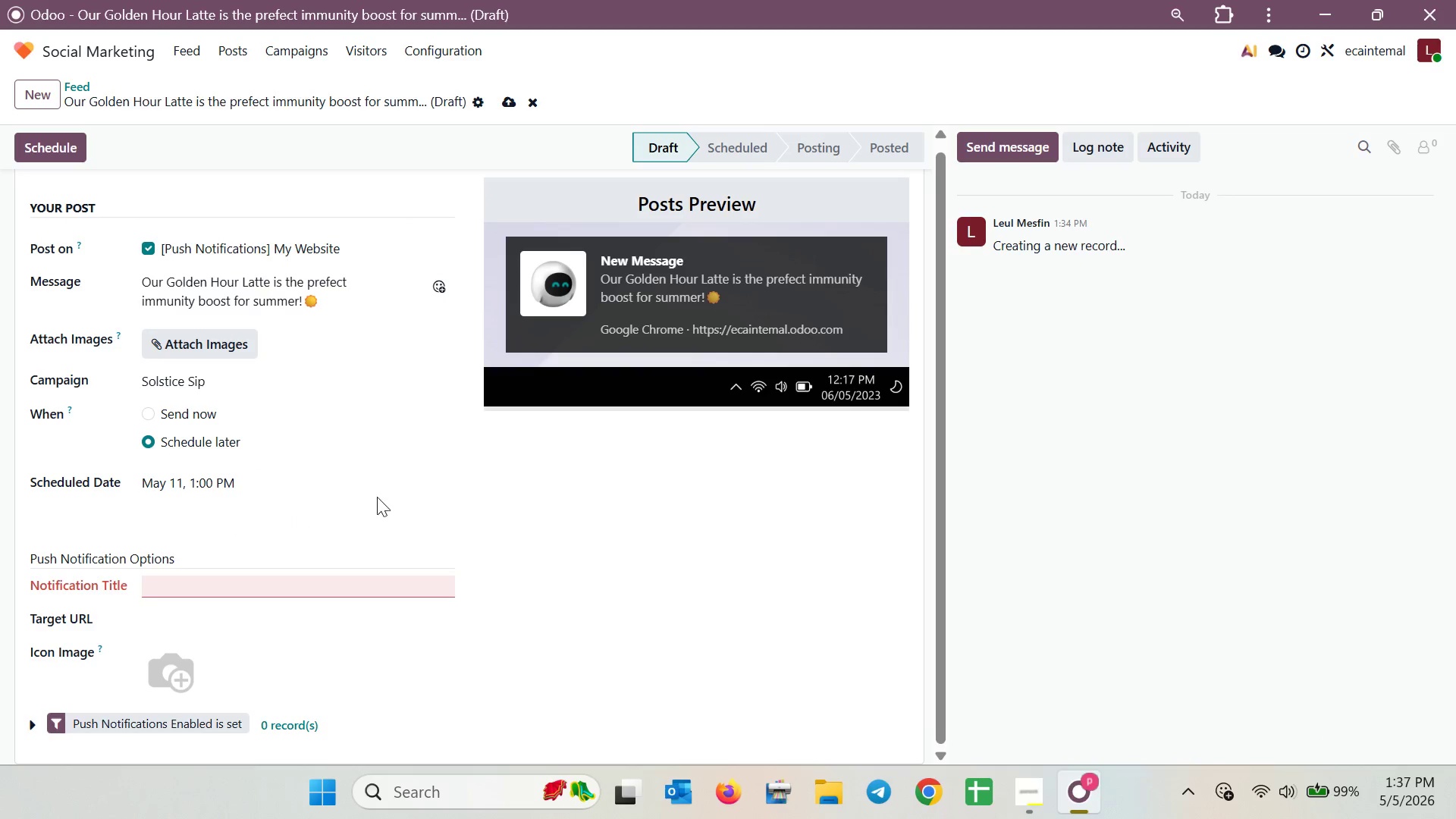 
scroll: coordinate [393, 500], scroll_direction: up, amount: 1.0
 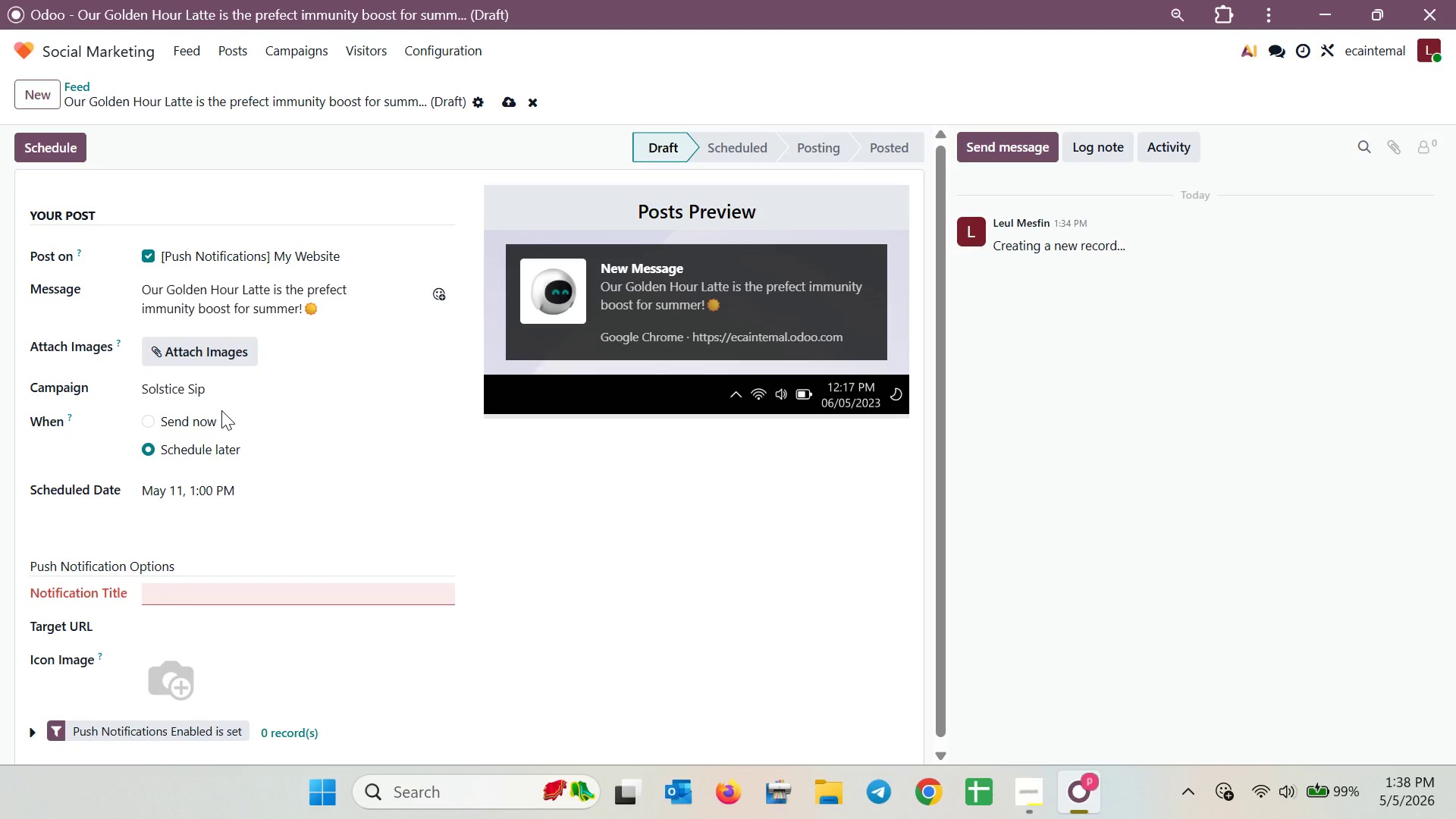 
wait(92.87)
 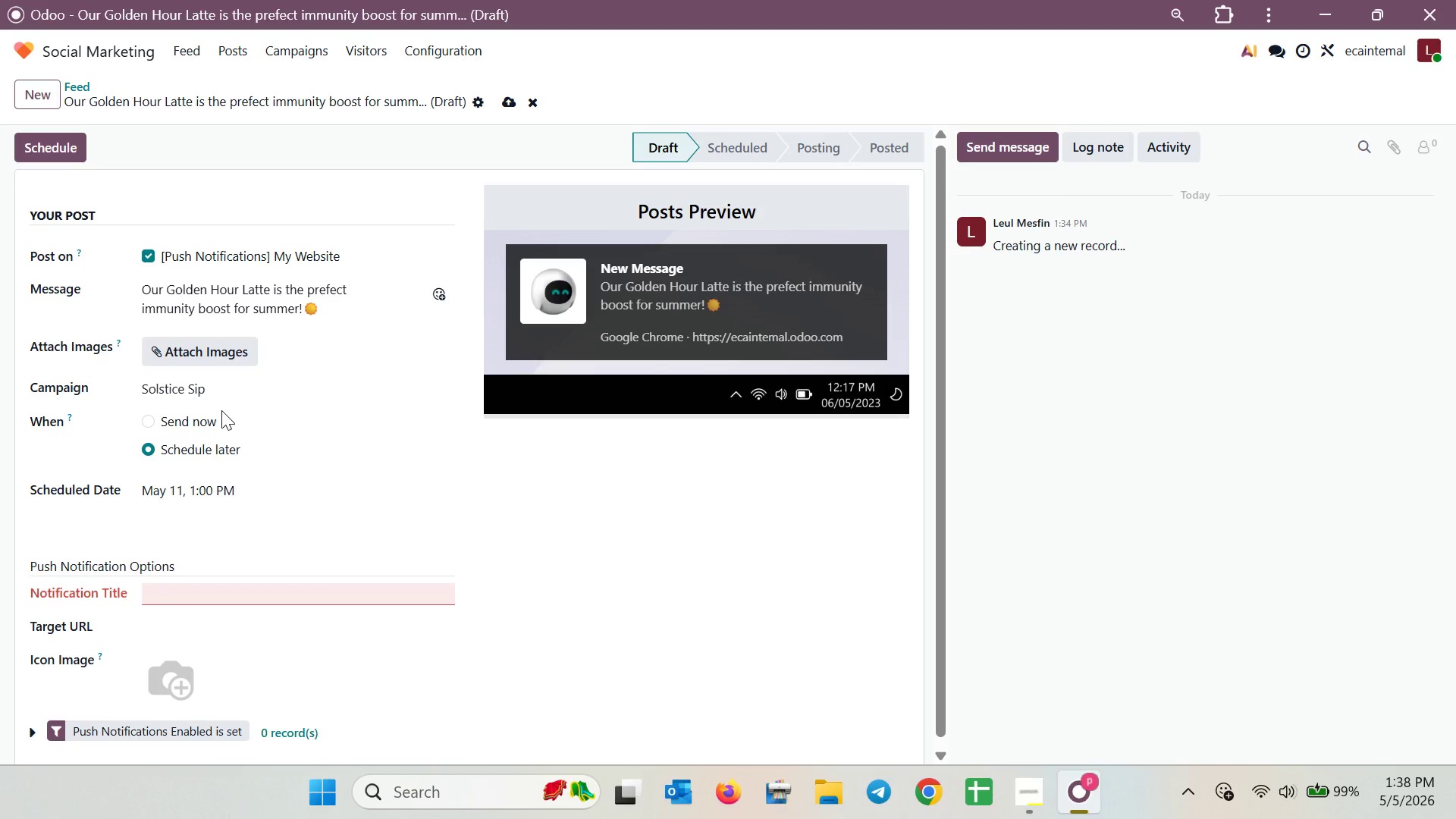 
left_click([335, 601])
 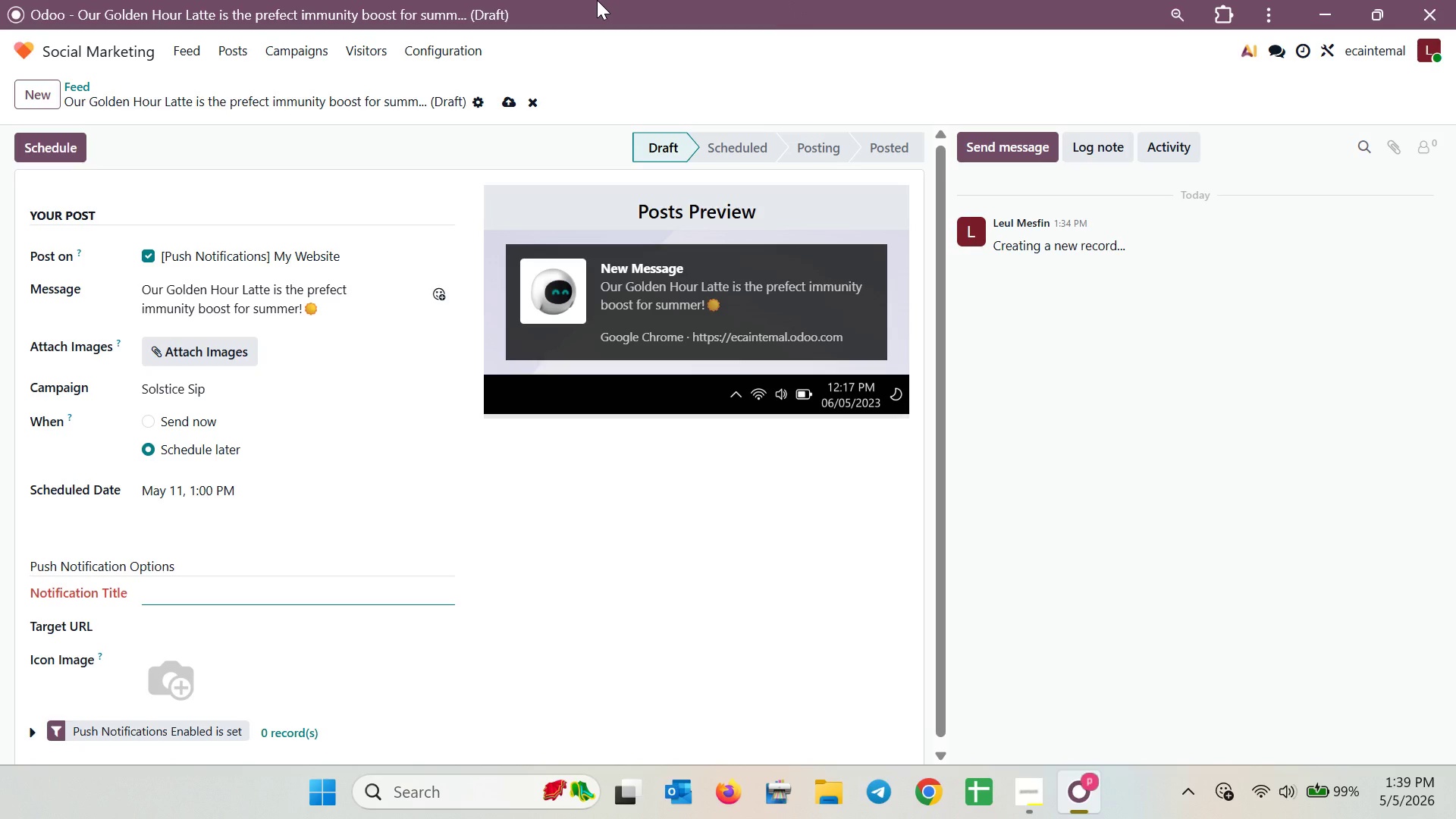 
wait(38.72)
 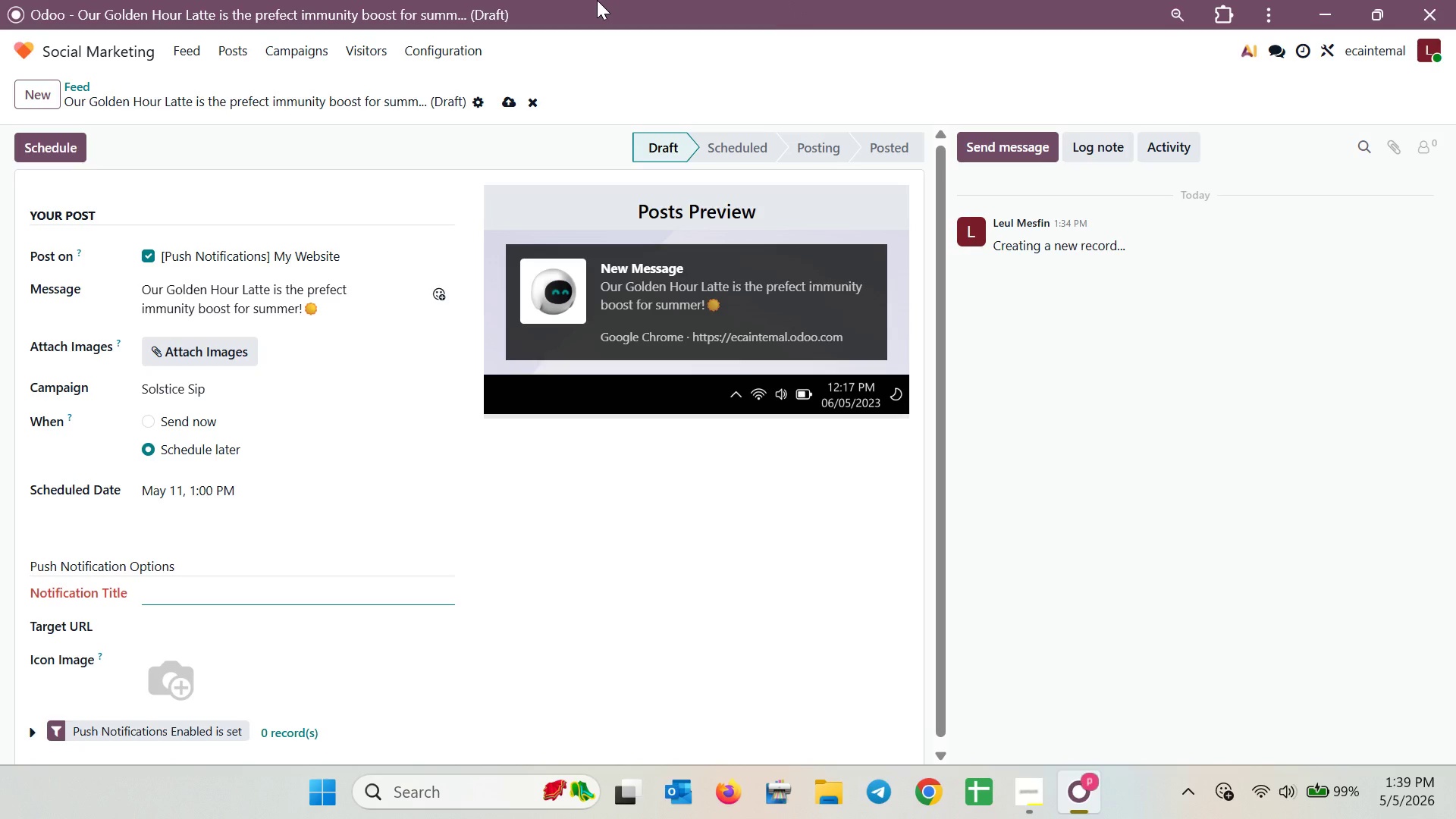 
left_click([235, 597])
 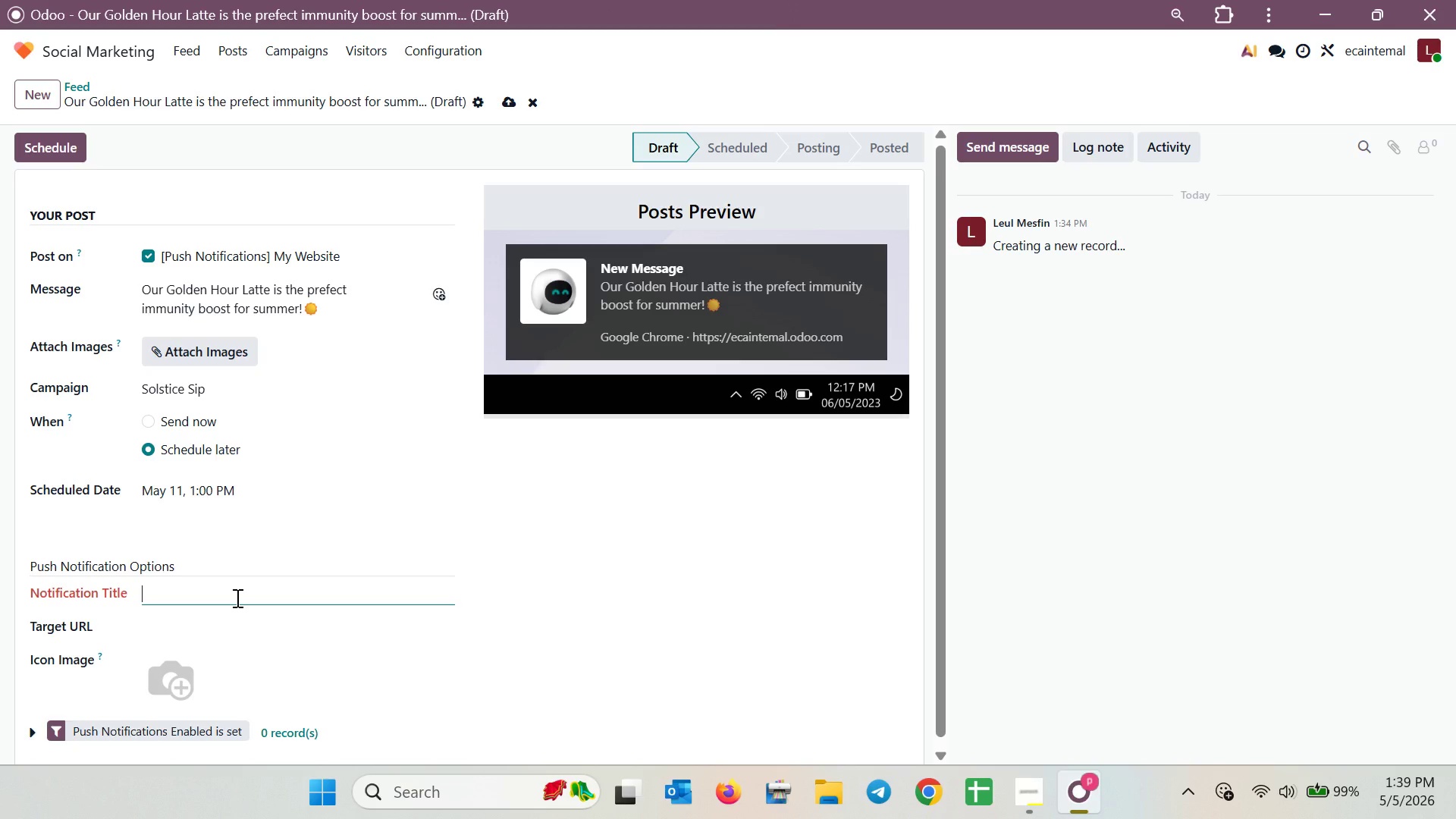 
type(So)
 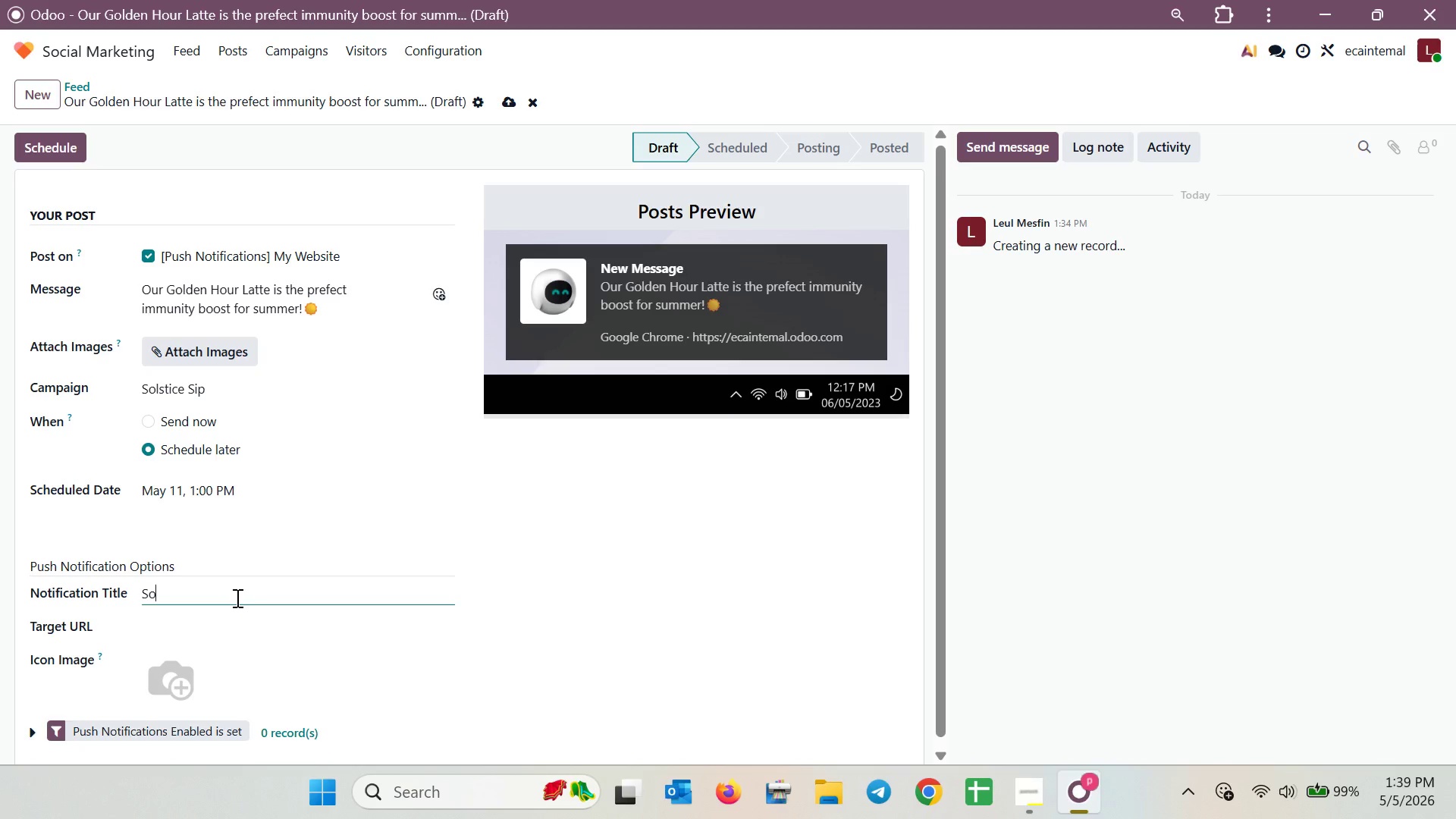 
type(lstice Lund)
key(Backspace)
type(ch : Mystery Teaser )
 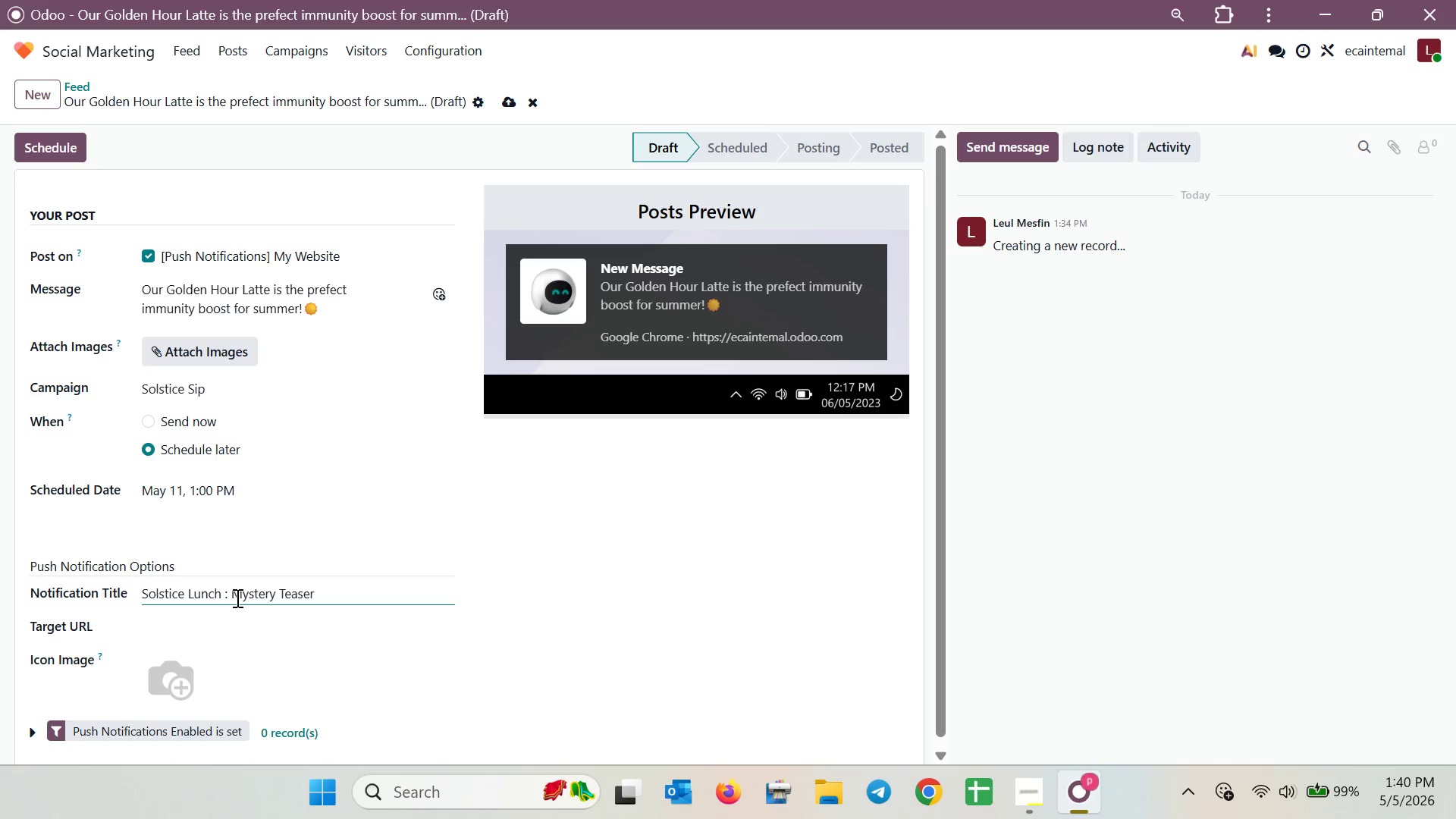 
wait(17.0)
 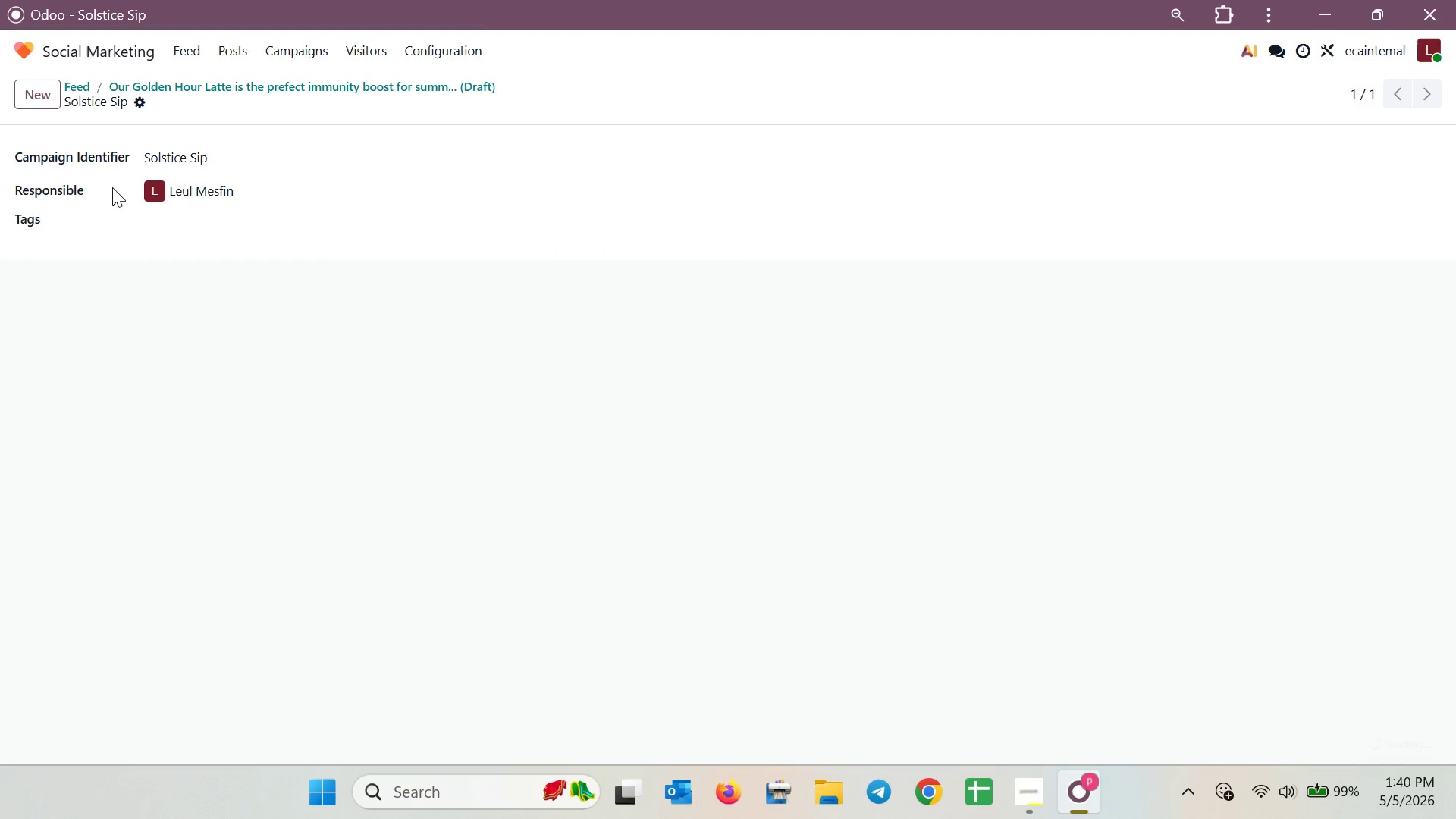 
left_click([217, 87])
 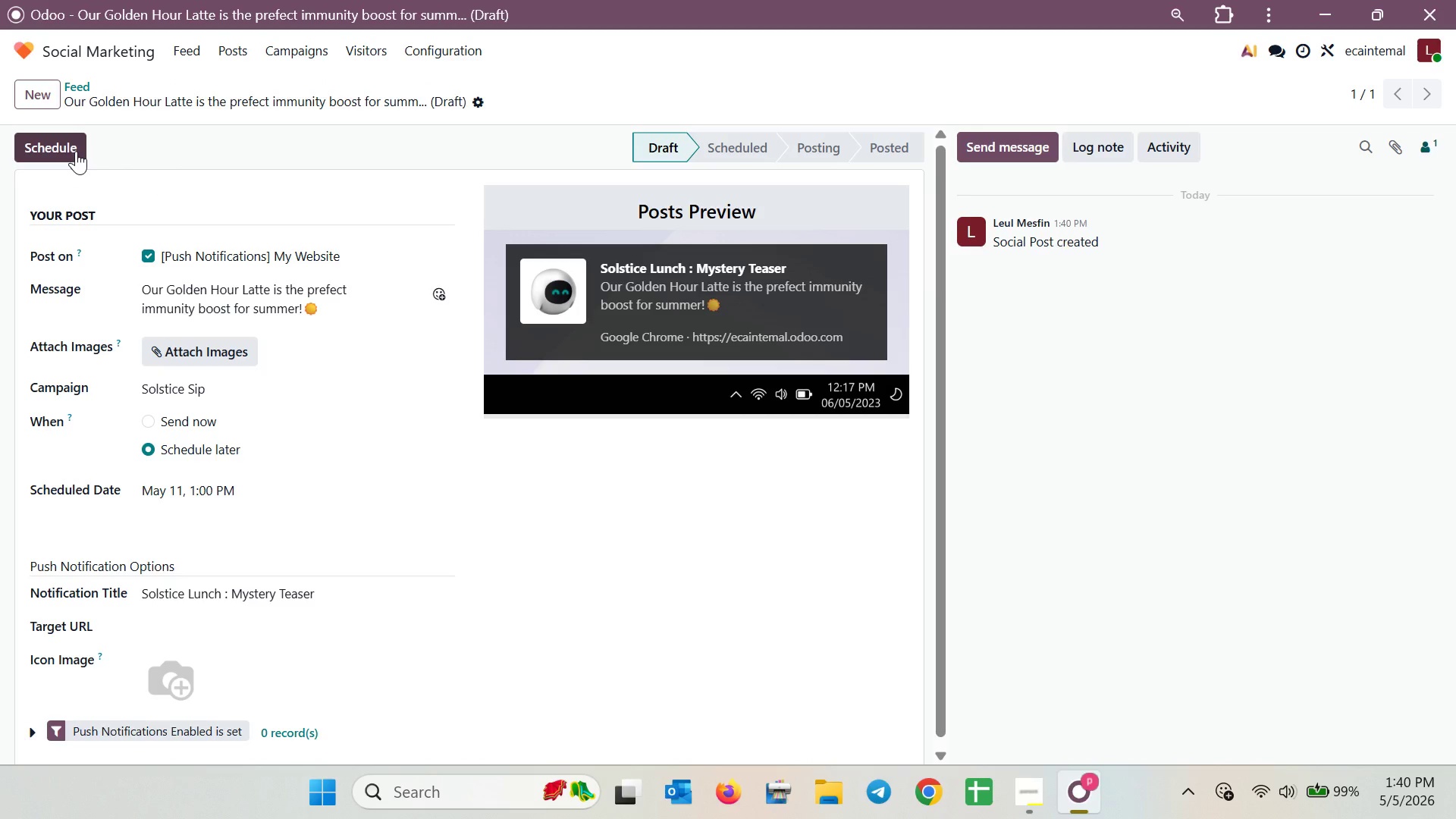 
left_click([76, 151])
 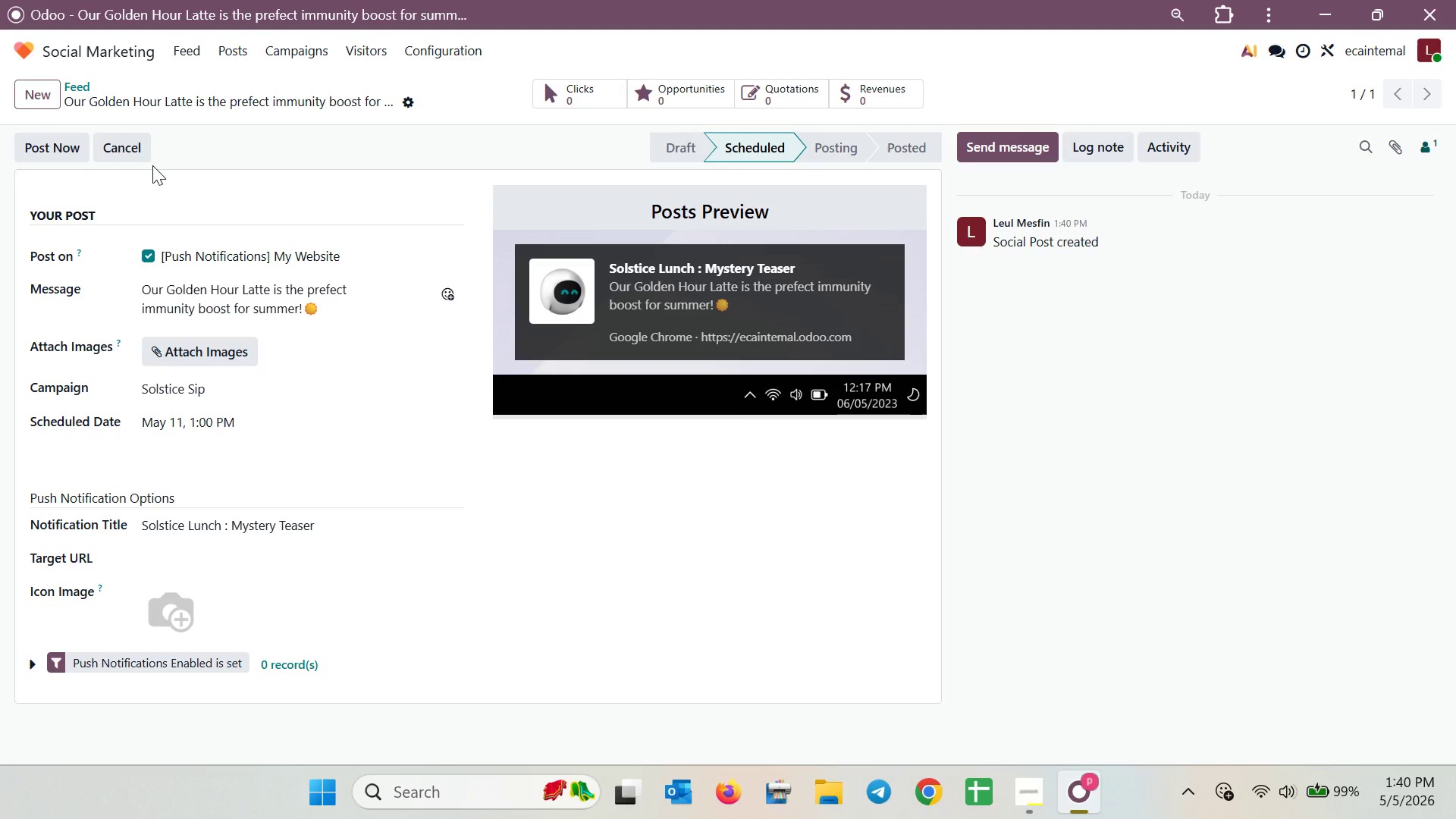 
wait(12.08)
 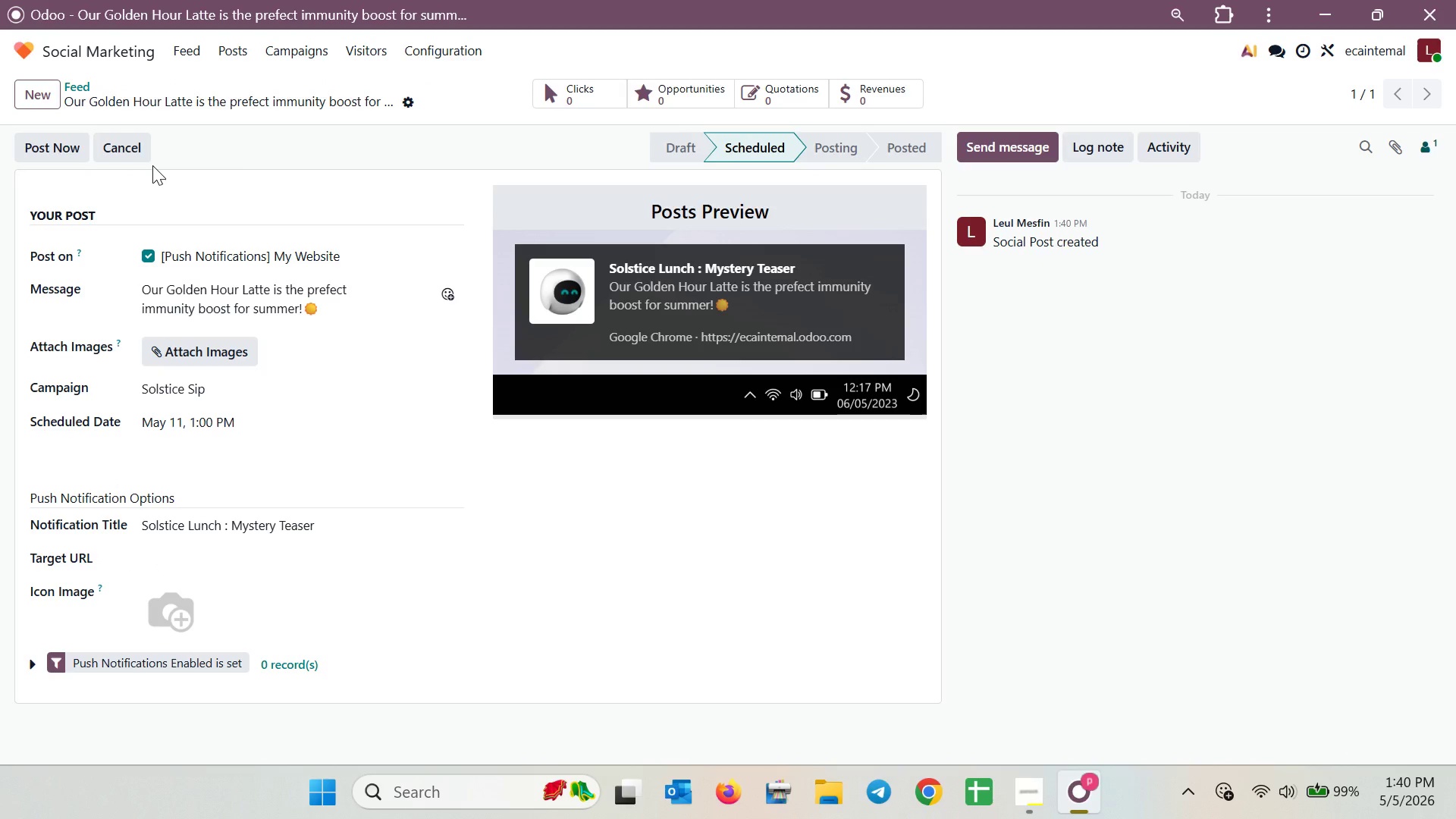 
left_click([35, 95])
 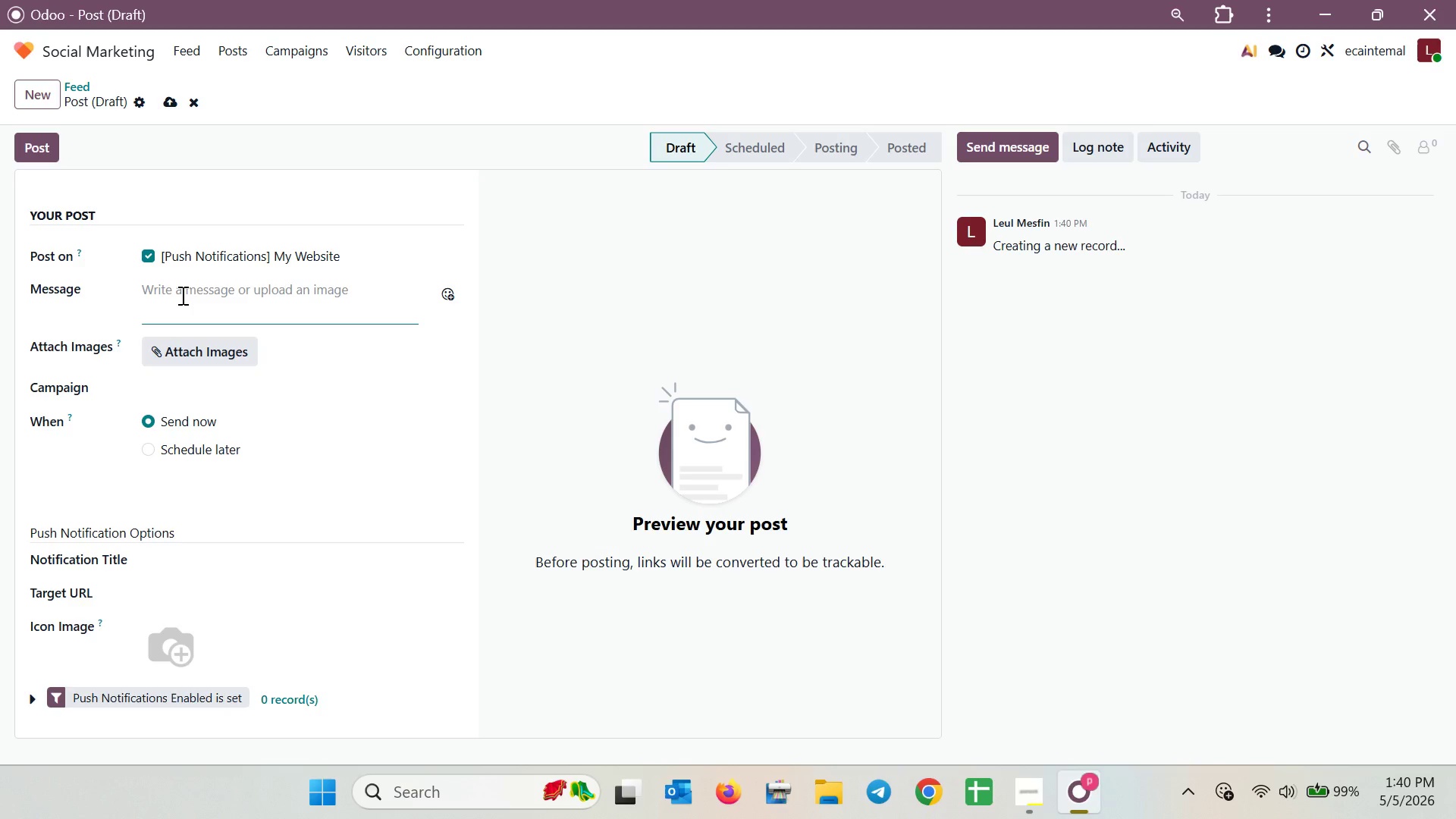 
wait(20.78)
 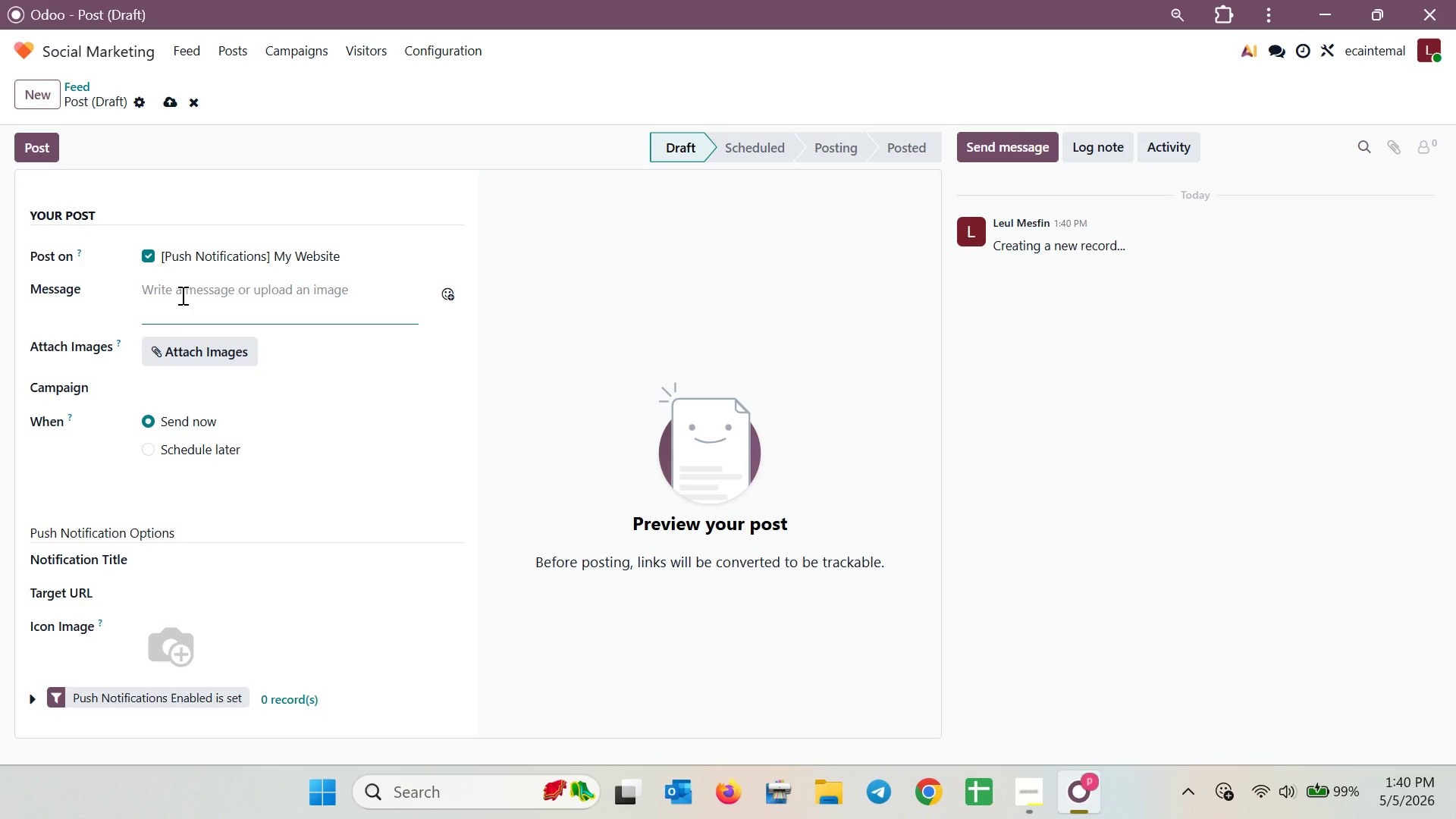 
left_click([173, 383])
 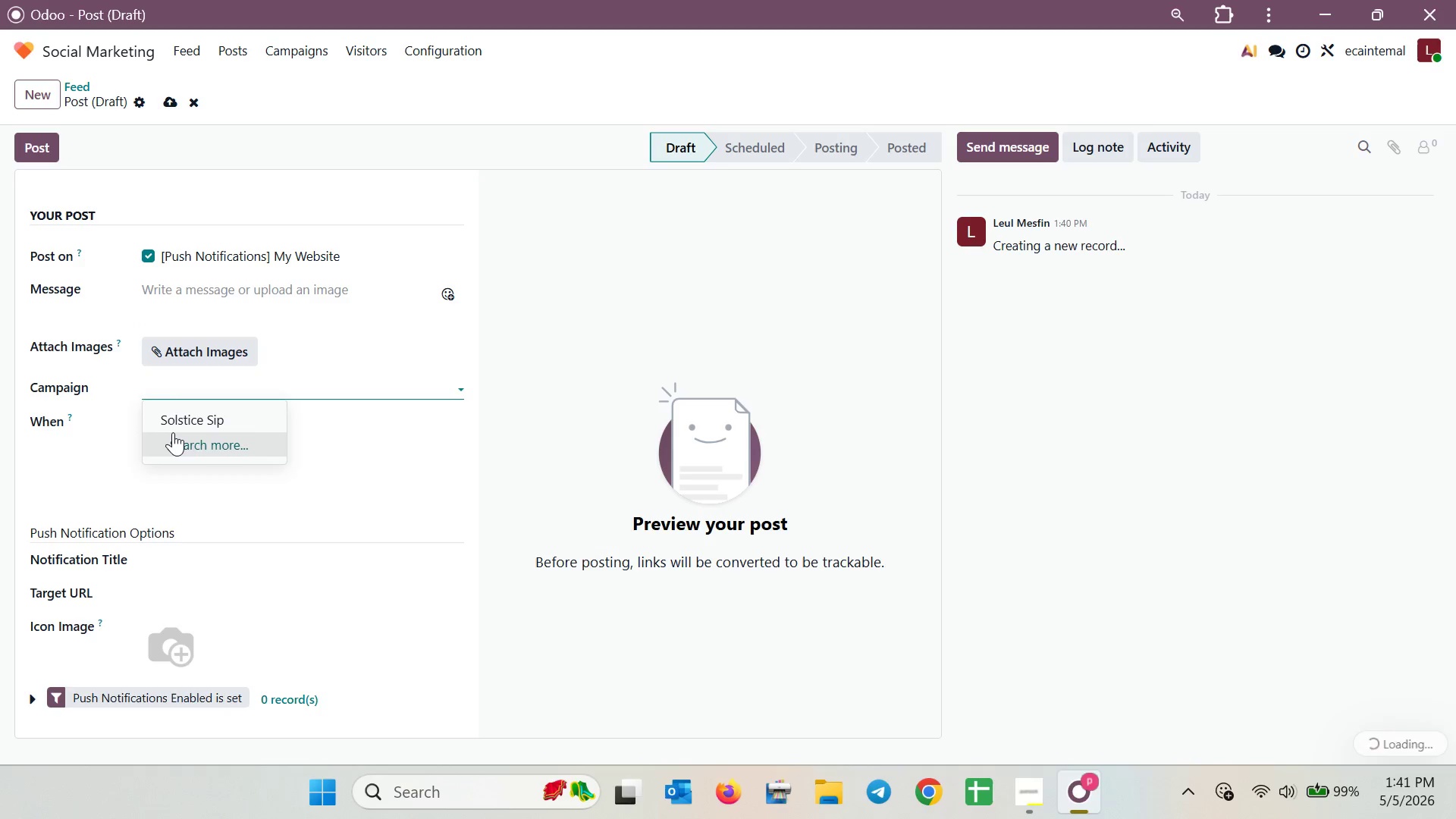 
left_click([171, 422])
 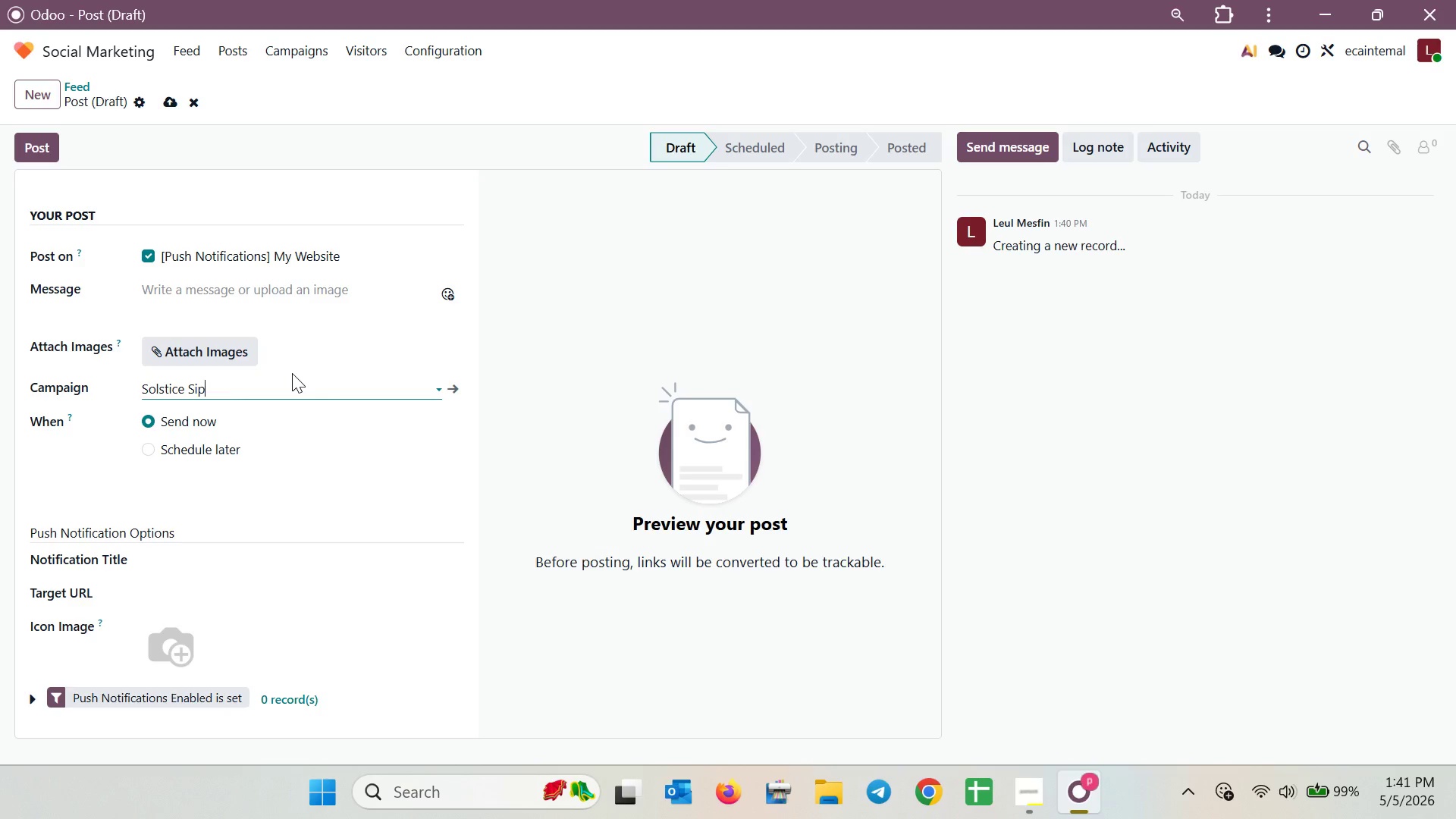 
wait(12.08)
 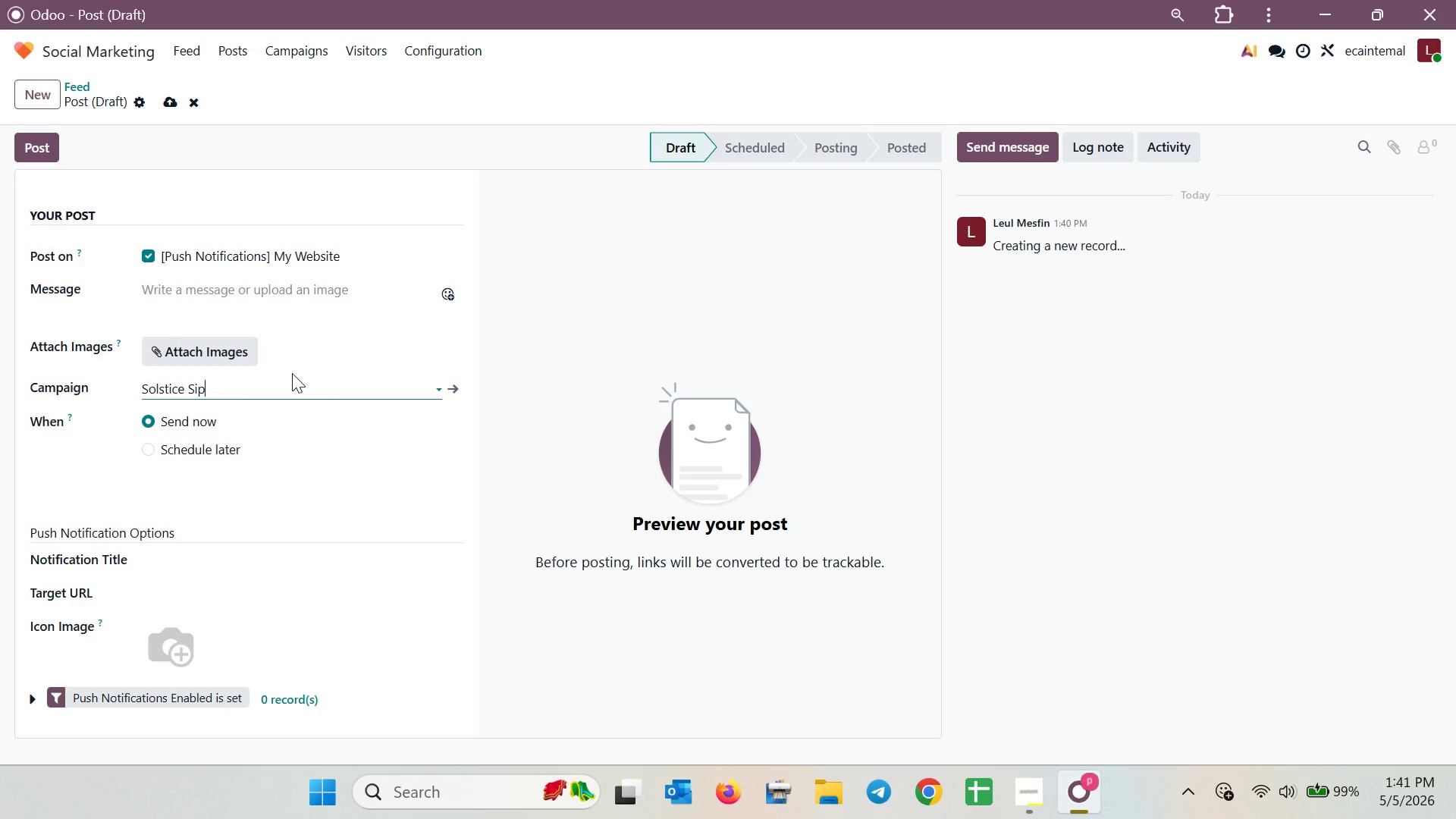 
left_click([243, 297])
 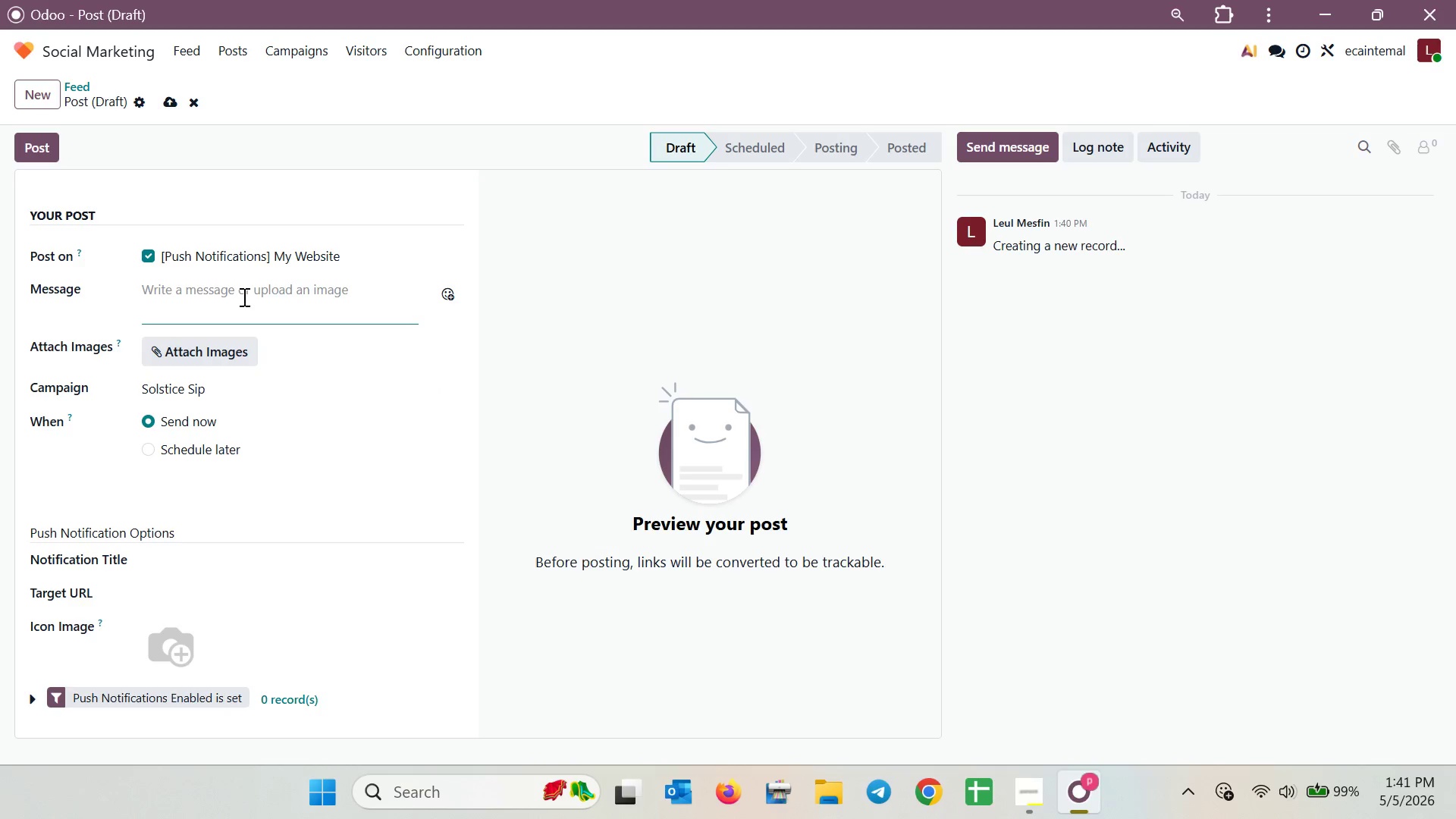 
wait(5.5)
 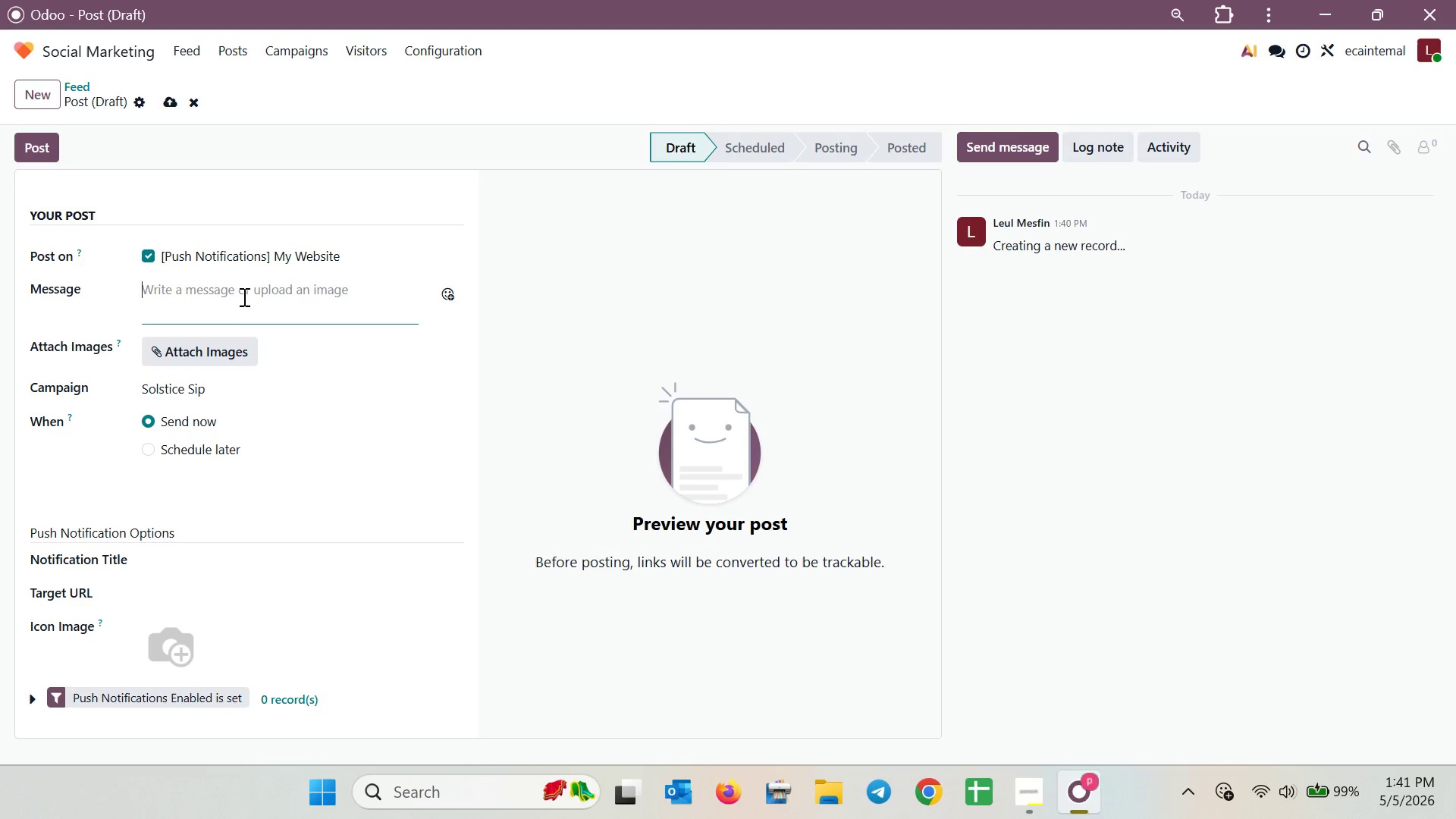 
type(Ethical sourcing is at thhe heart of er)
key(Backspace)
type(vry )
key(Backspace)
key(Backspace)
key(Backspace)
key(Backspace)
key(Backspace)
key(Backspace)
key(Backspace)
key(Backspace)
key(Backspace)
type(e )
 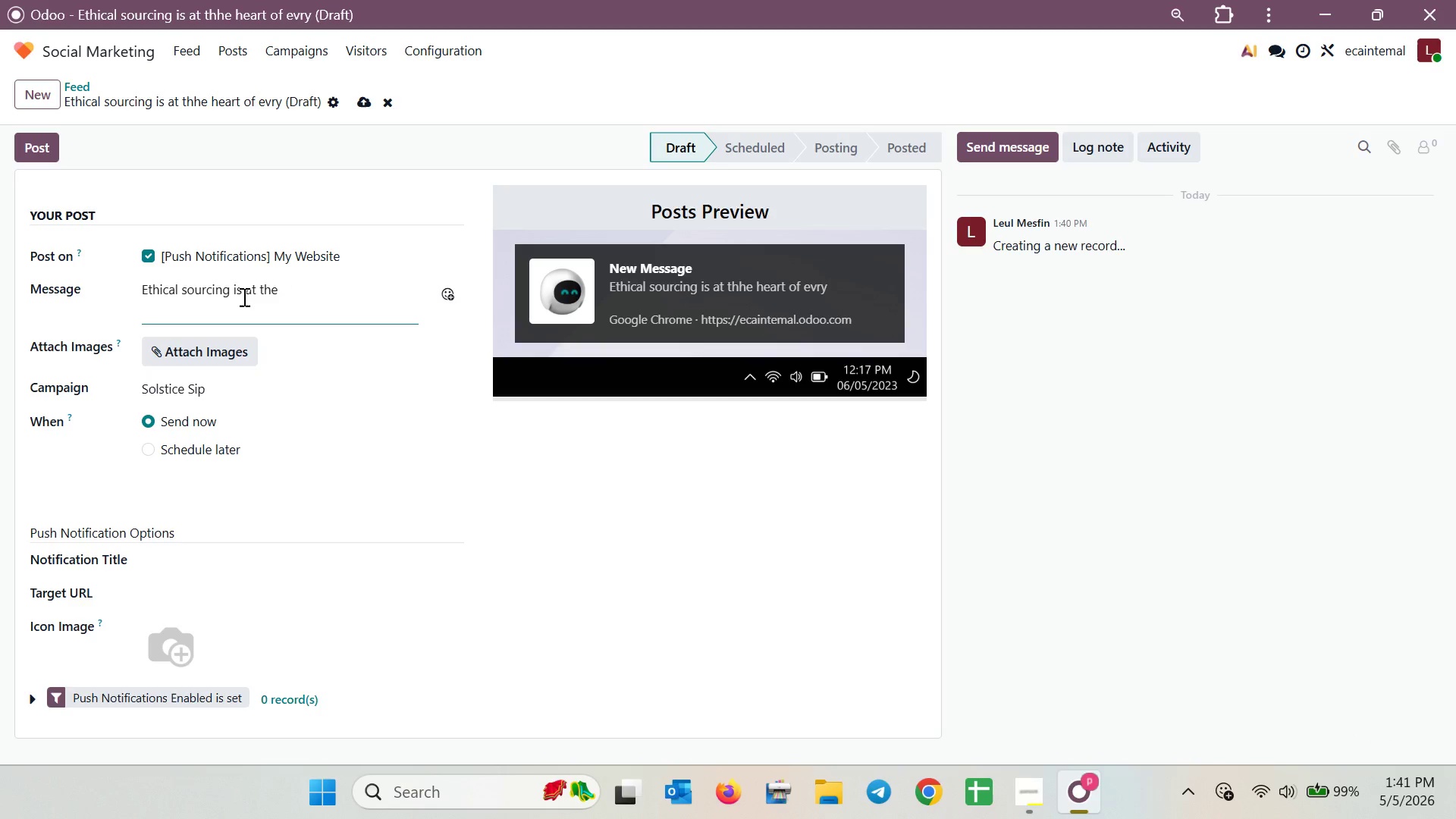 
wait(8.33)
 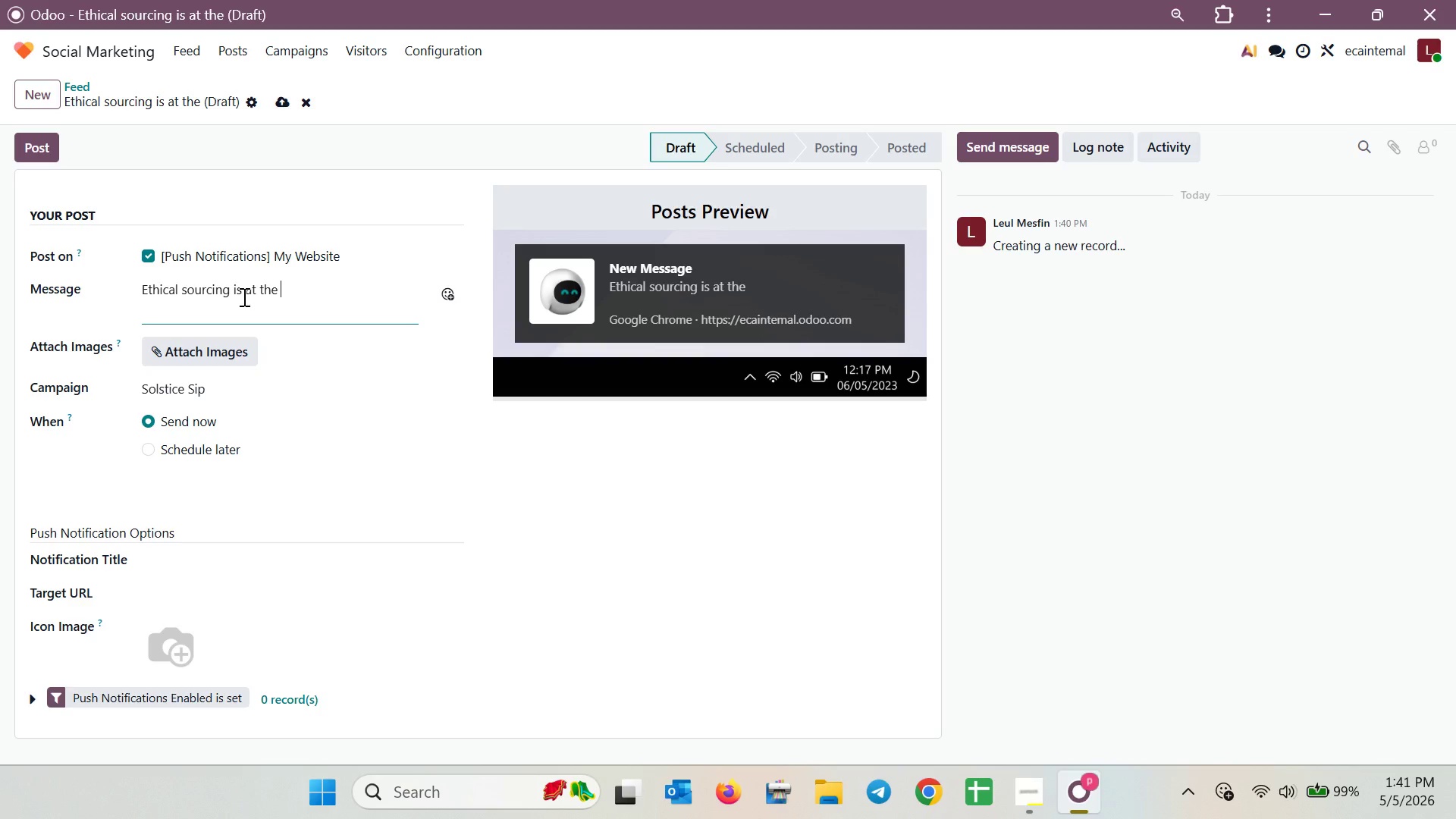 
type(heart of every )
key(Backspace)
type(thing  we do )
key(Backspace)
type(. Stay tu)
 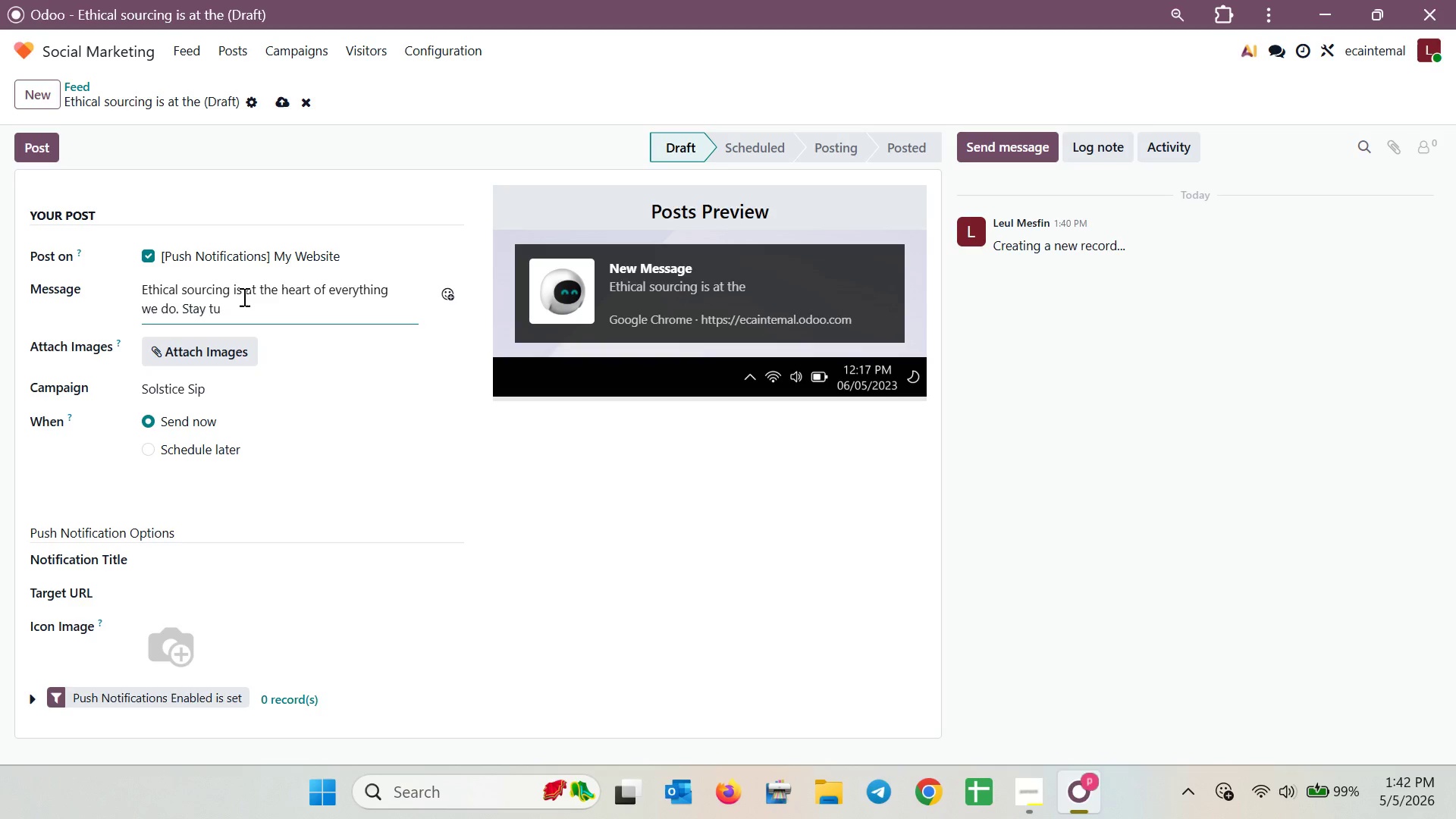 
type(ned for a taste of ses)
key(Backspace)
type(asonal wellness. )
 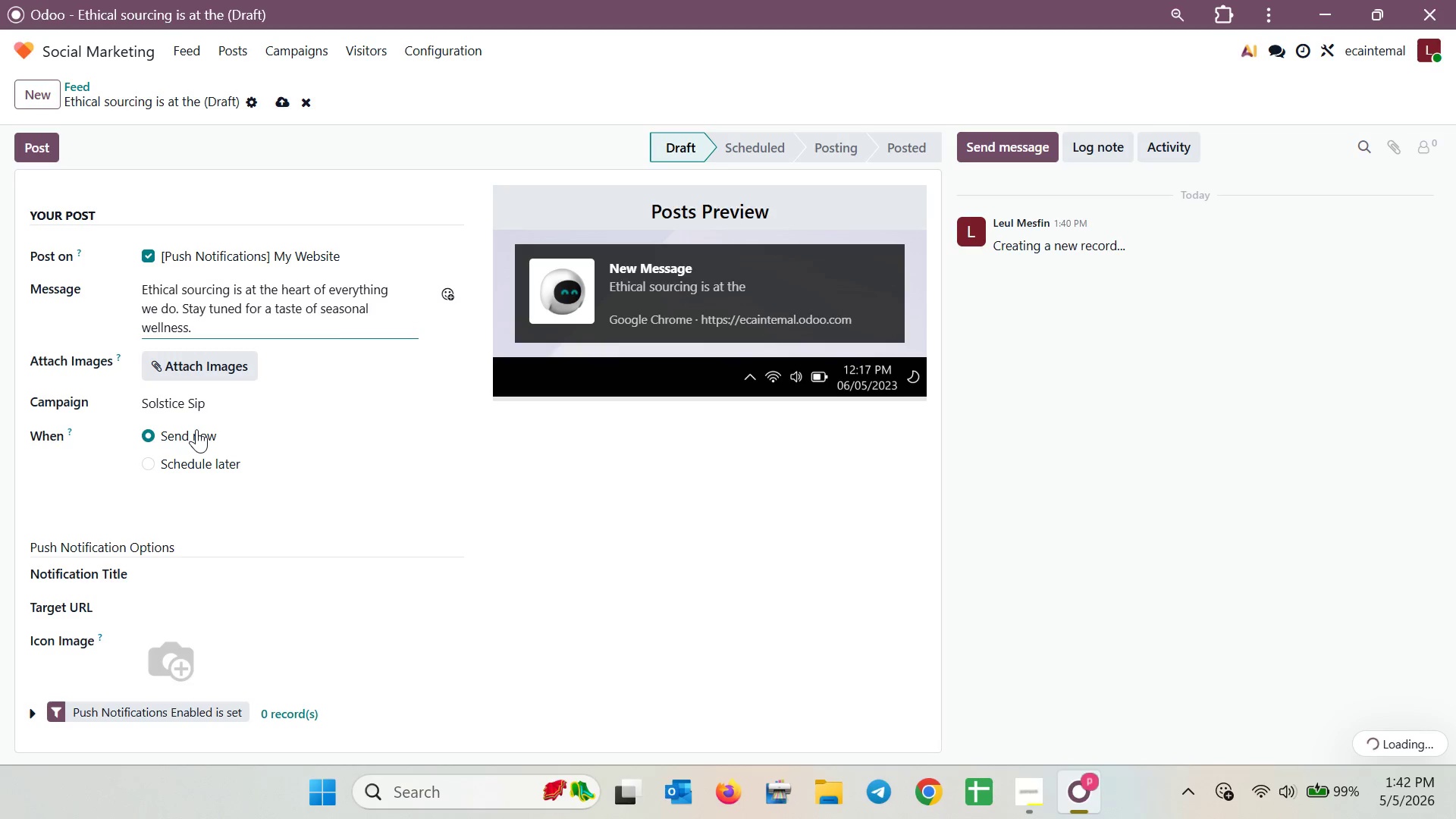 
wait(5.69)
 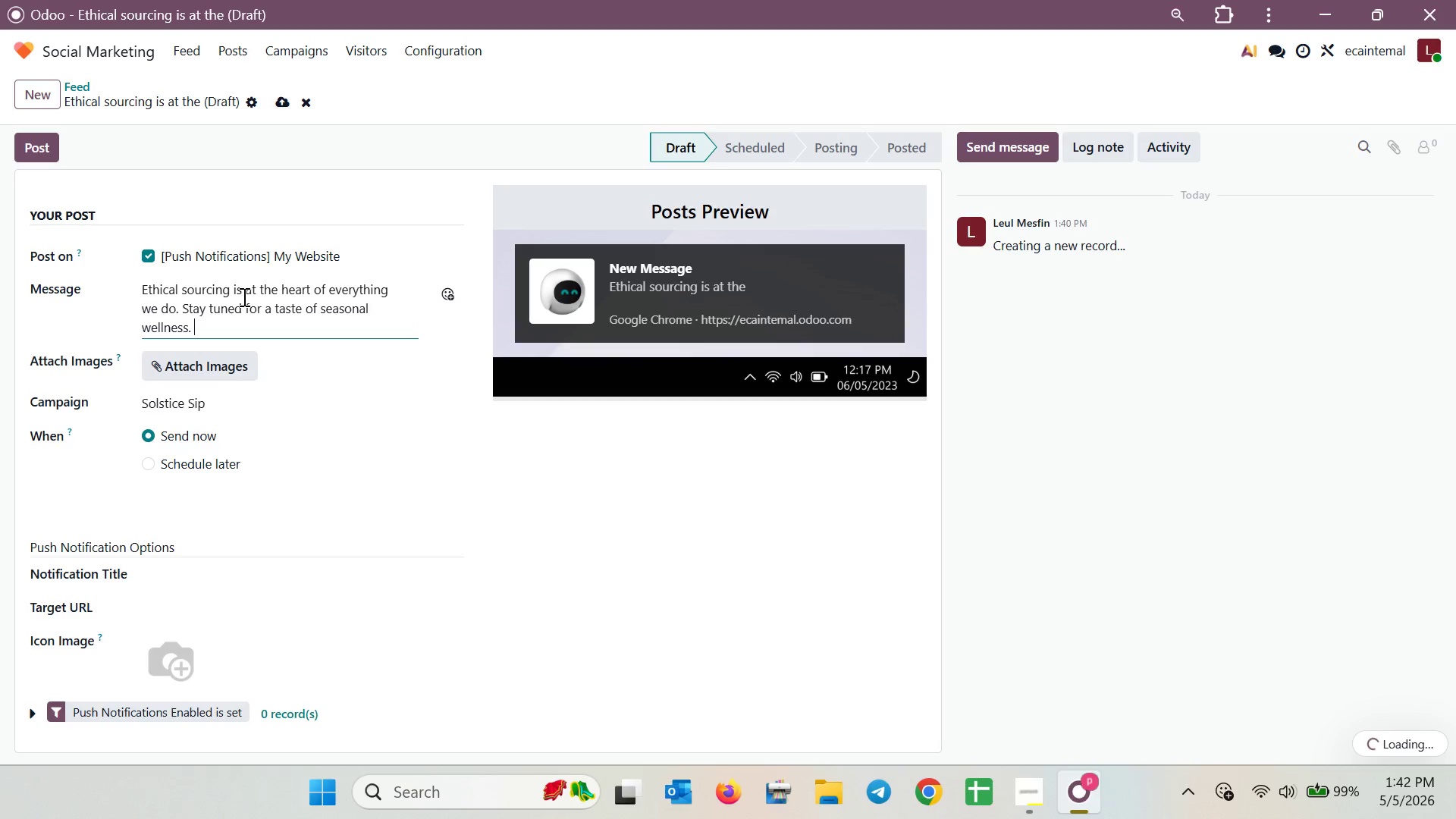 
left_click([171, 461])
 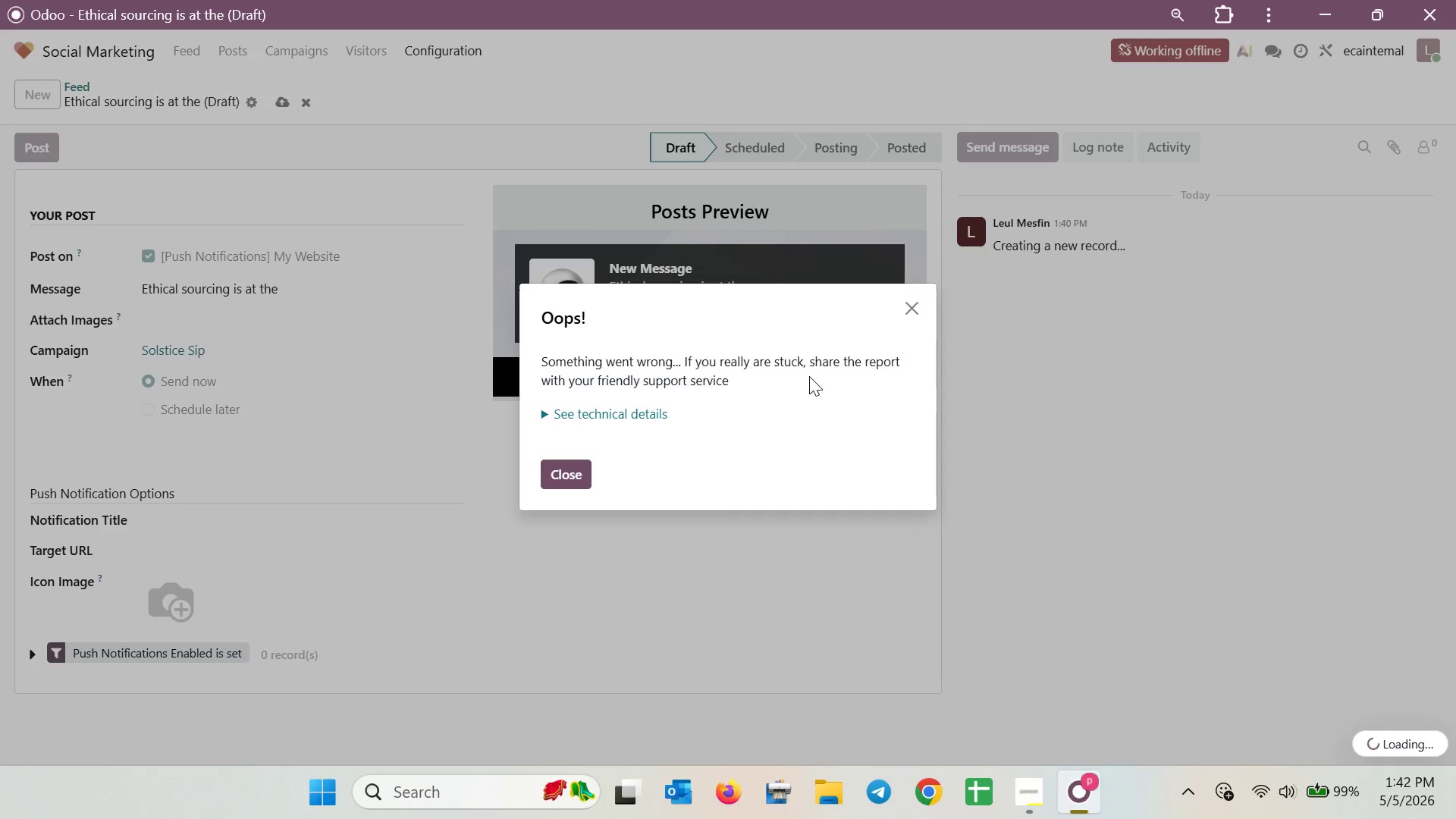 
wait(7.34)
 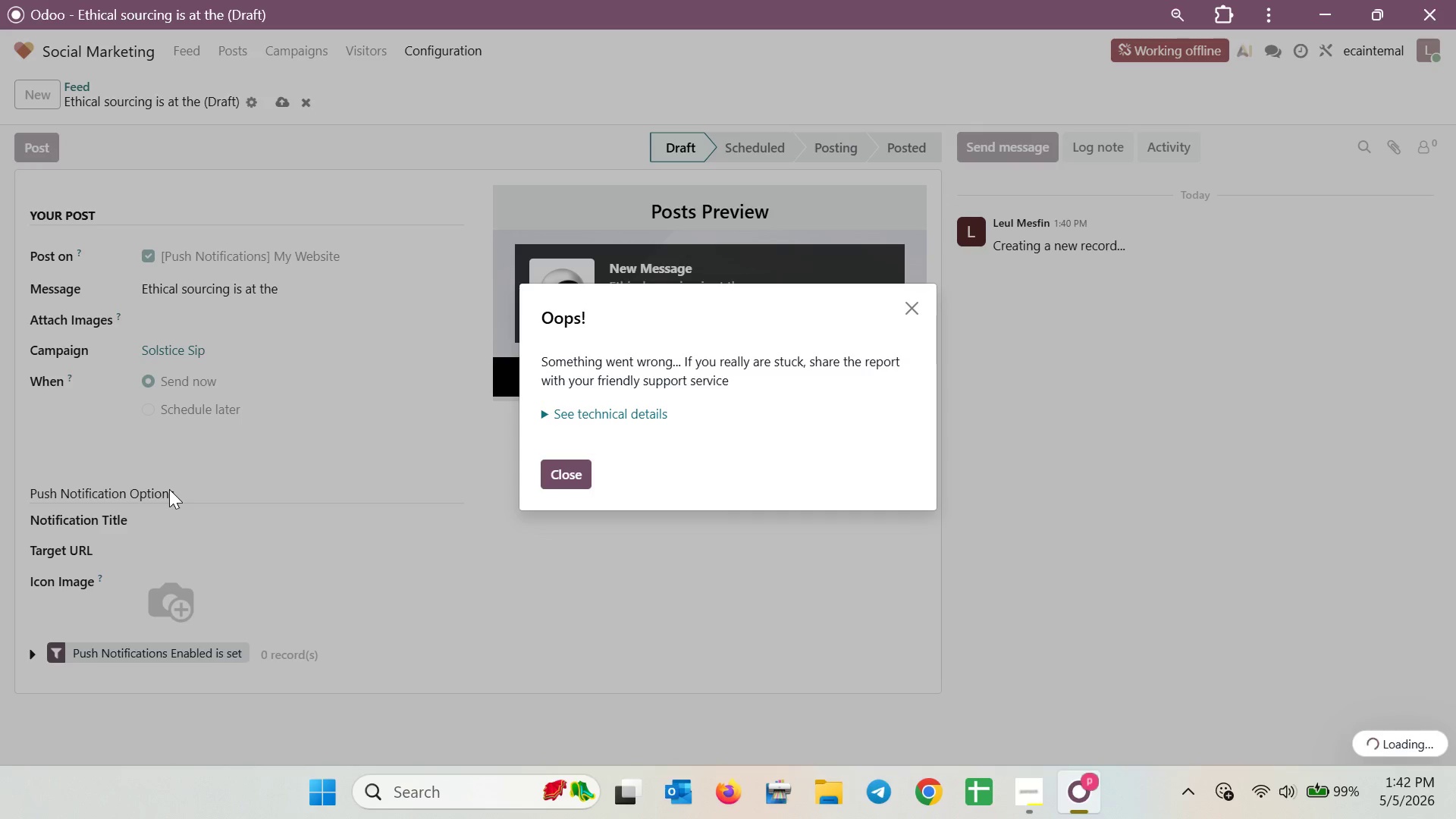 
left_click([561, 480])
 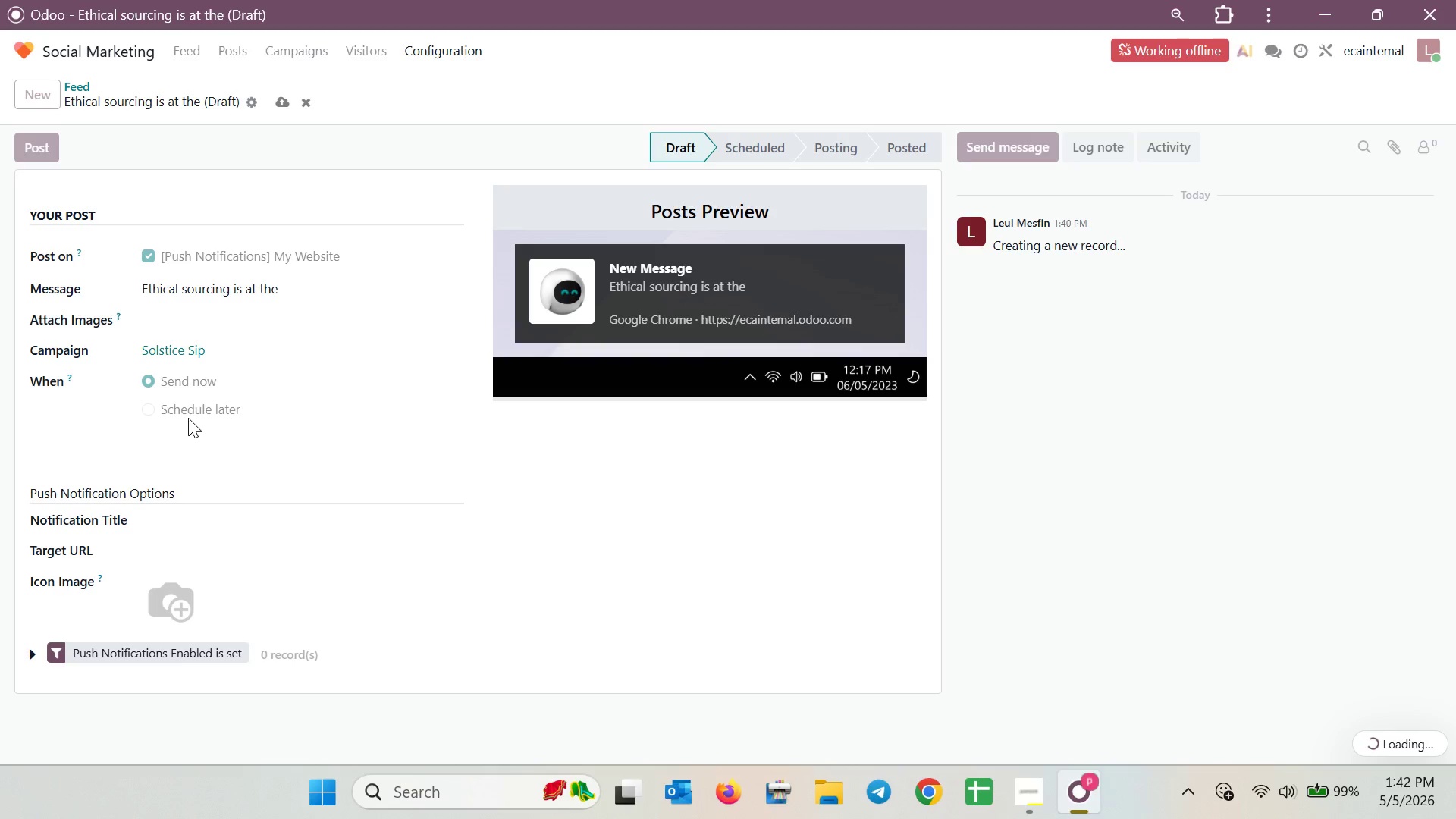 
left_click([187, 417])
 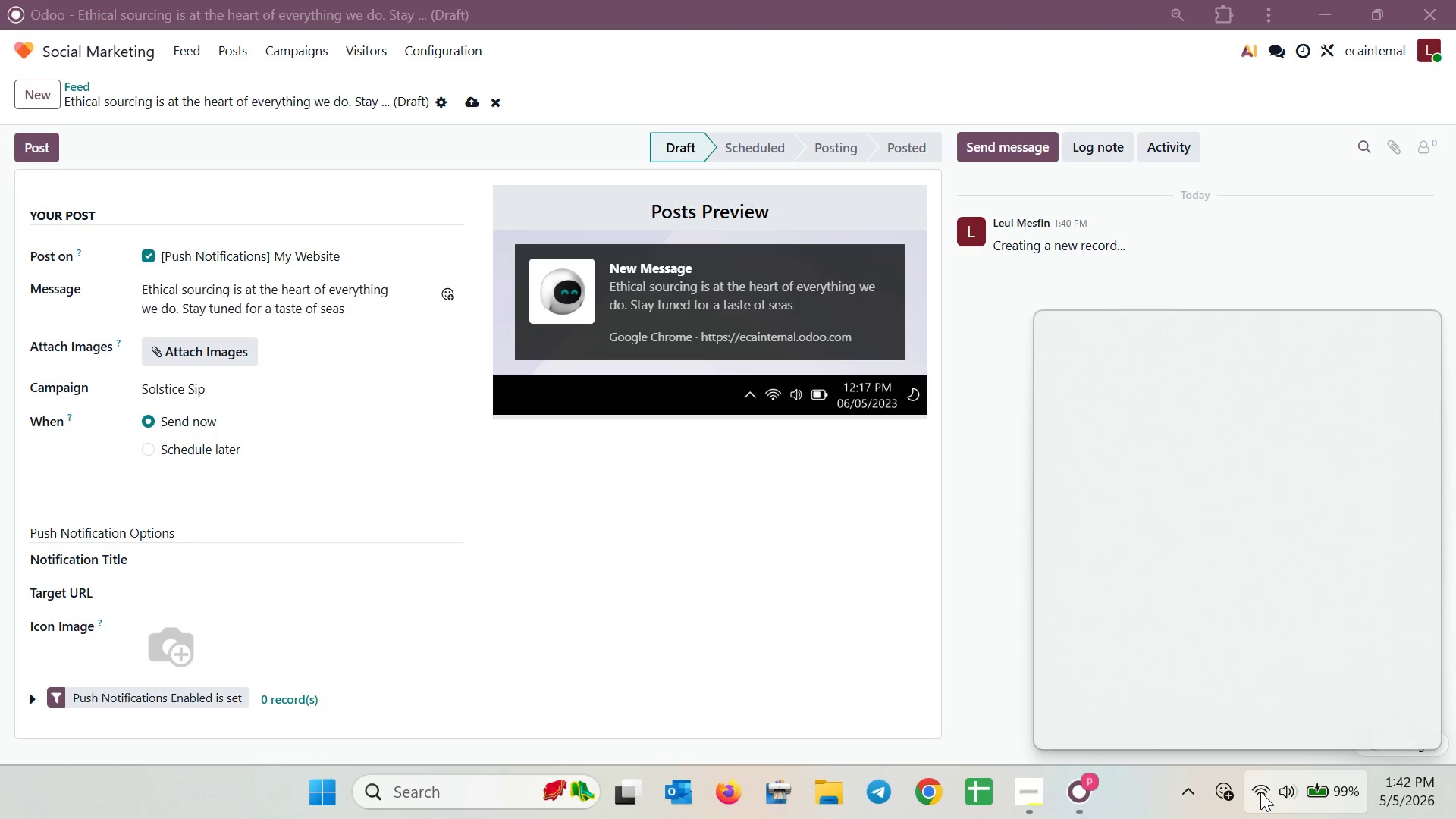 
wait(5.97)
 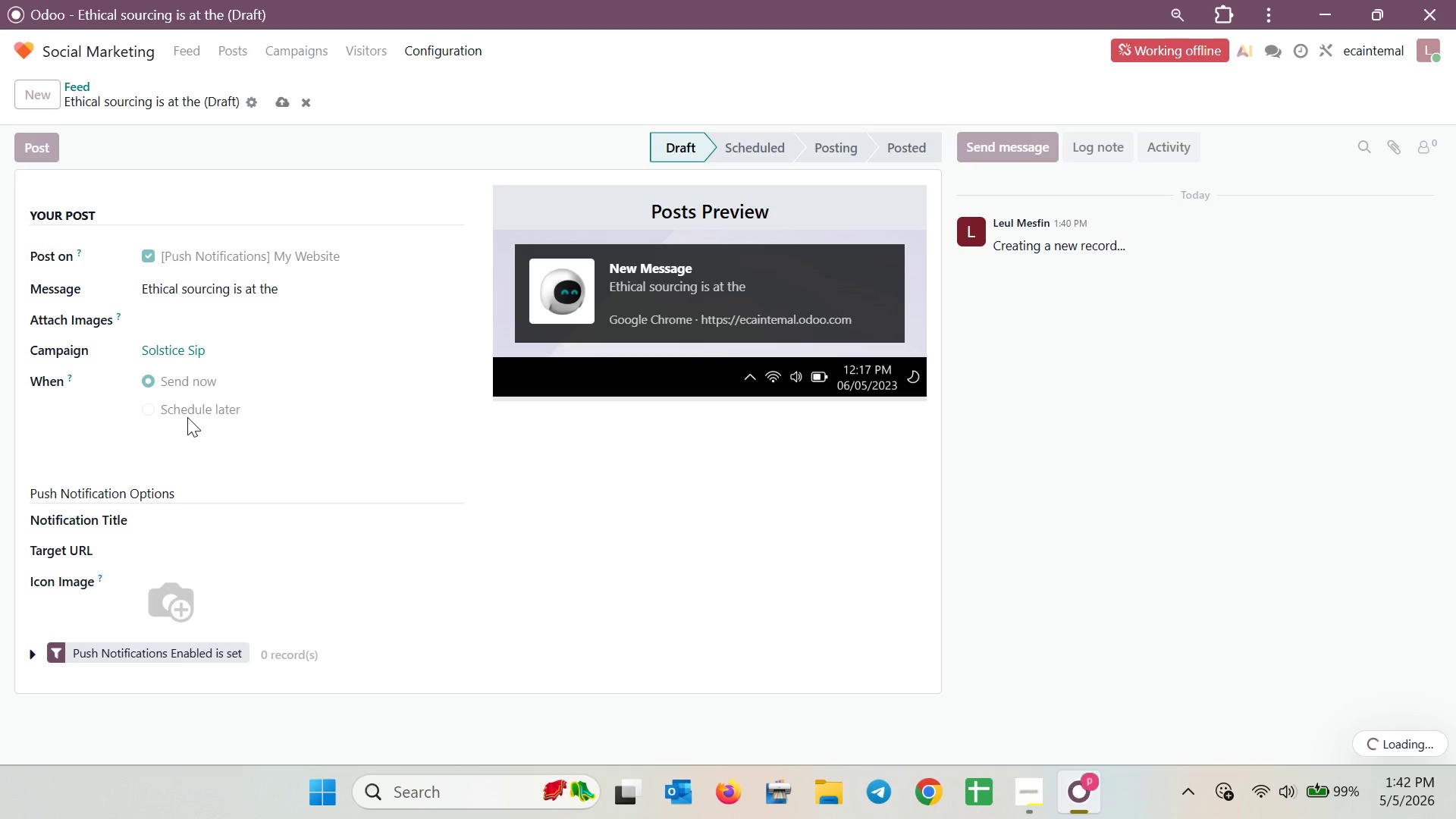 
left_click([750, 554])
 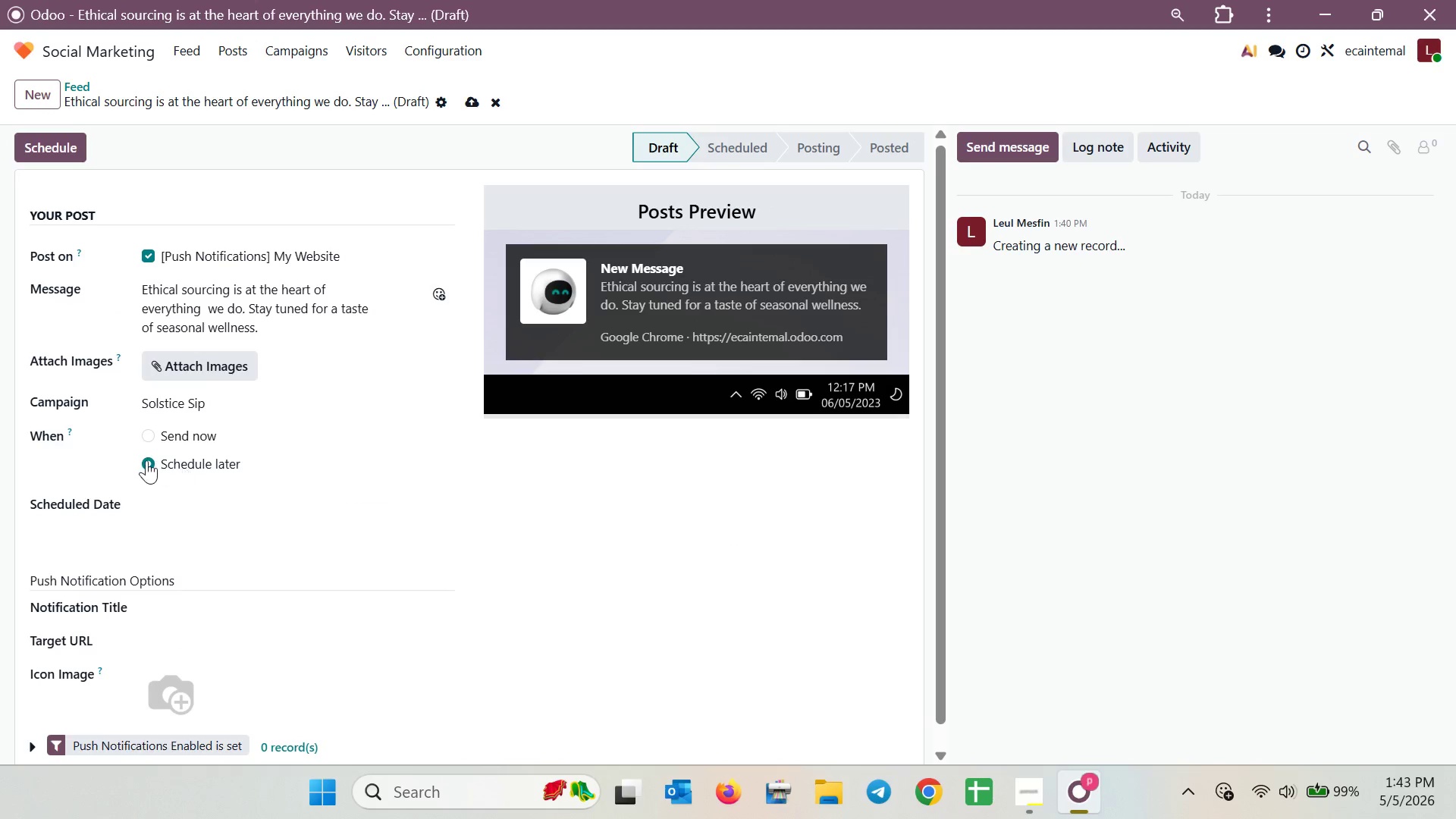 
left_click([191, 497])
 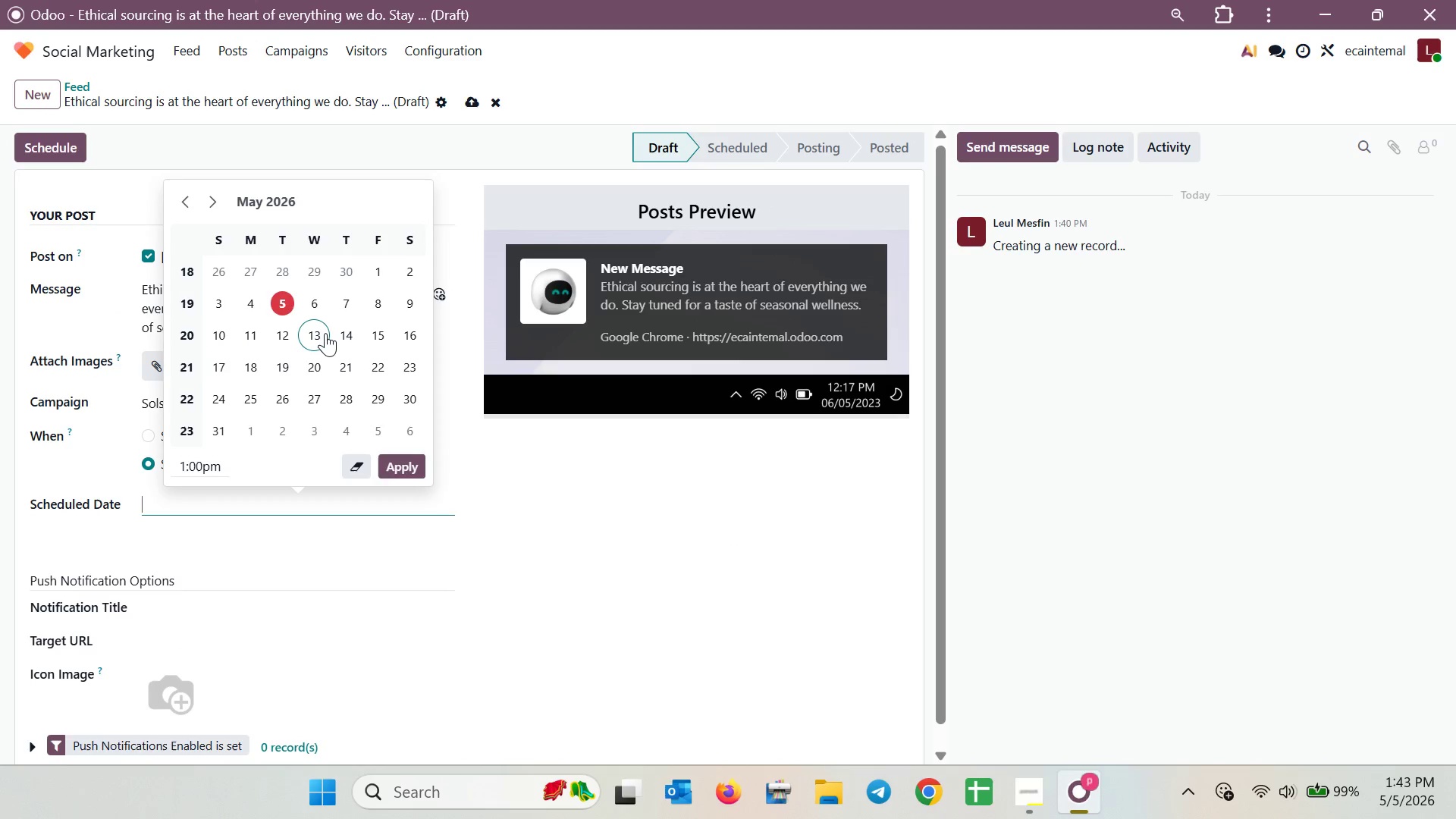 
left_click([325, 332])
 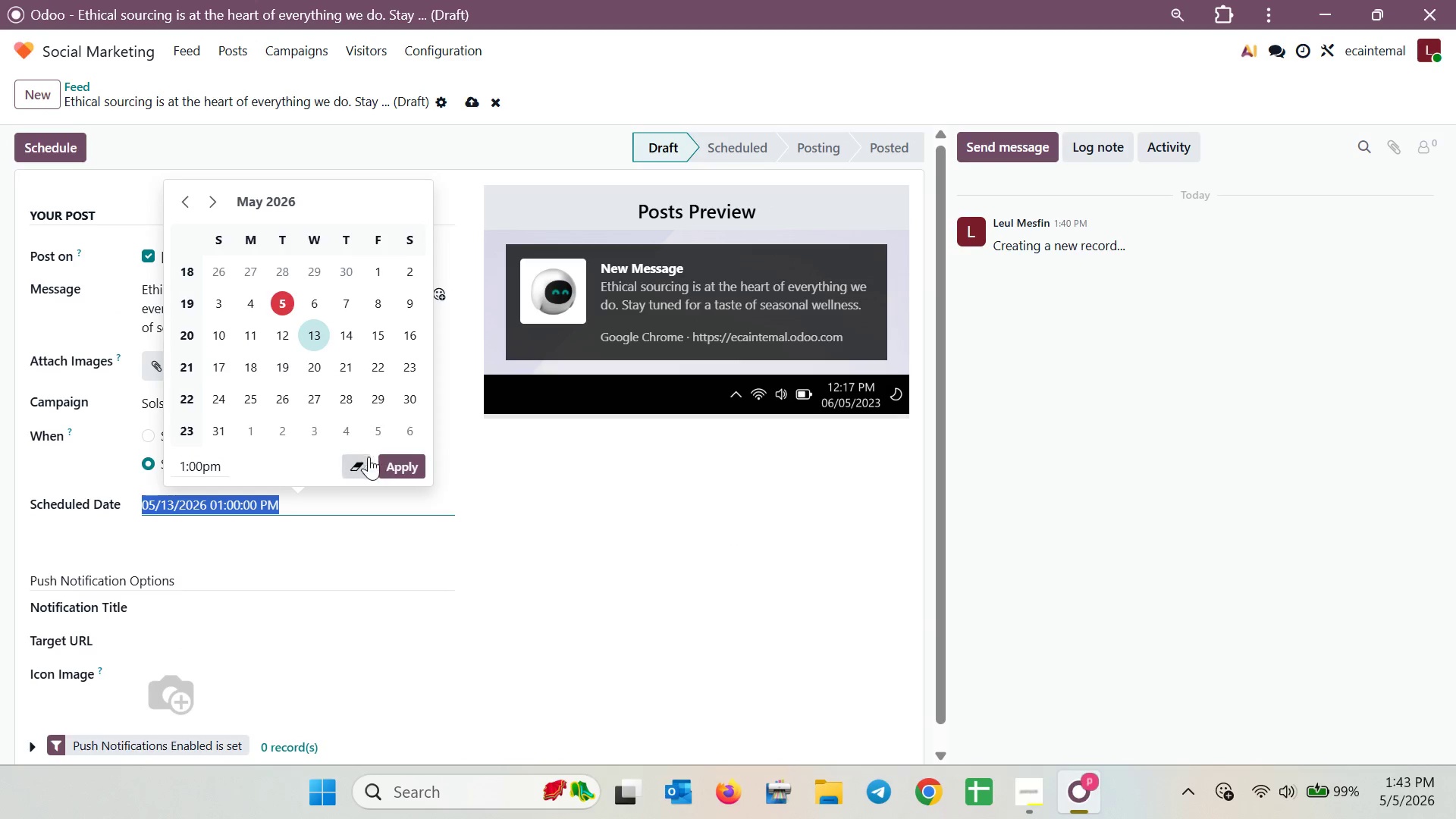 
left_click([396, 467])
 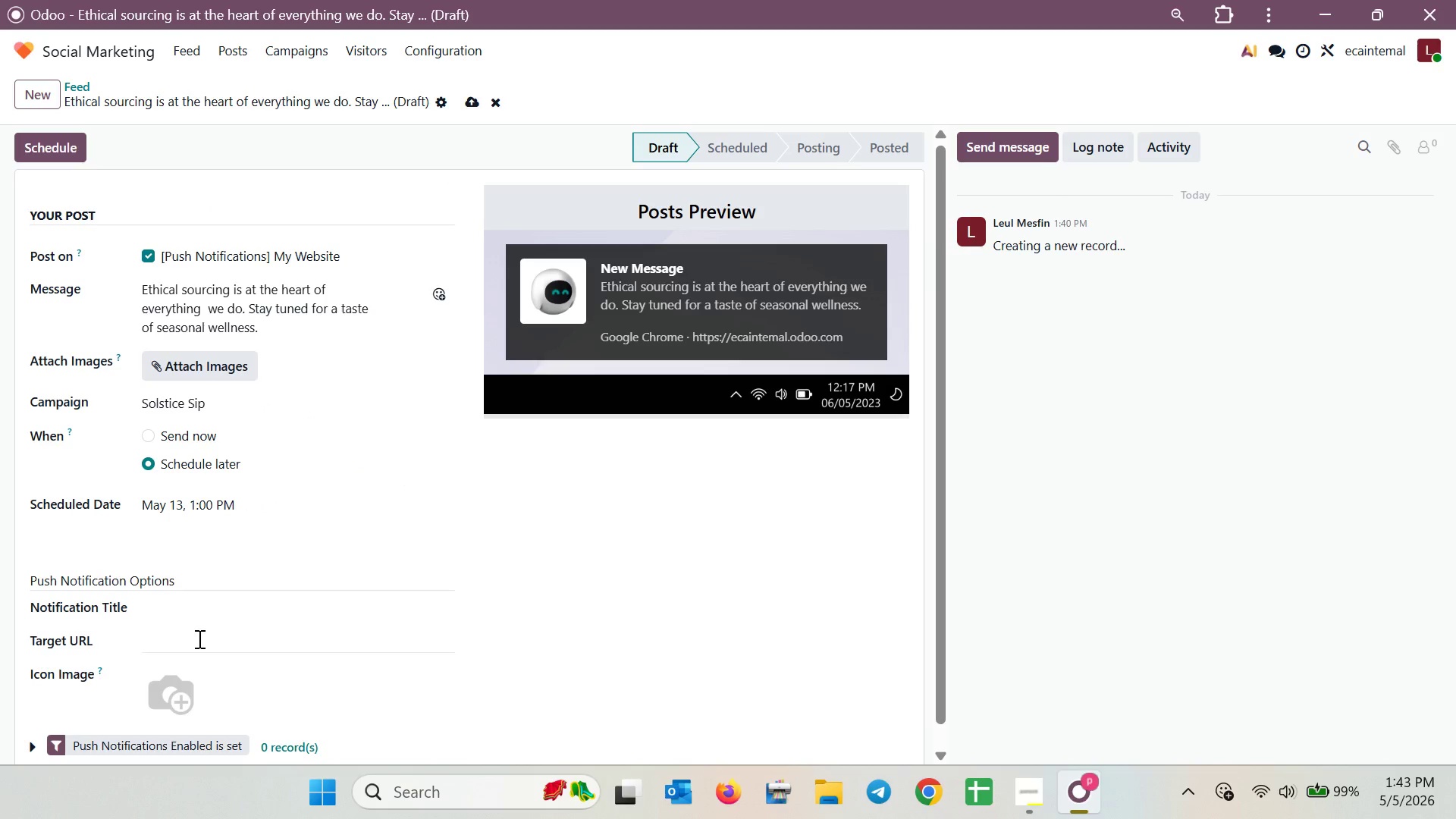 
left_click([194, 613])
 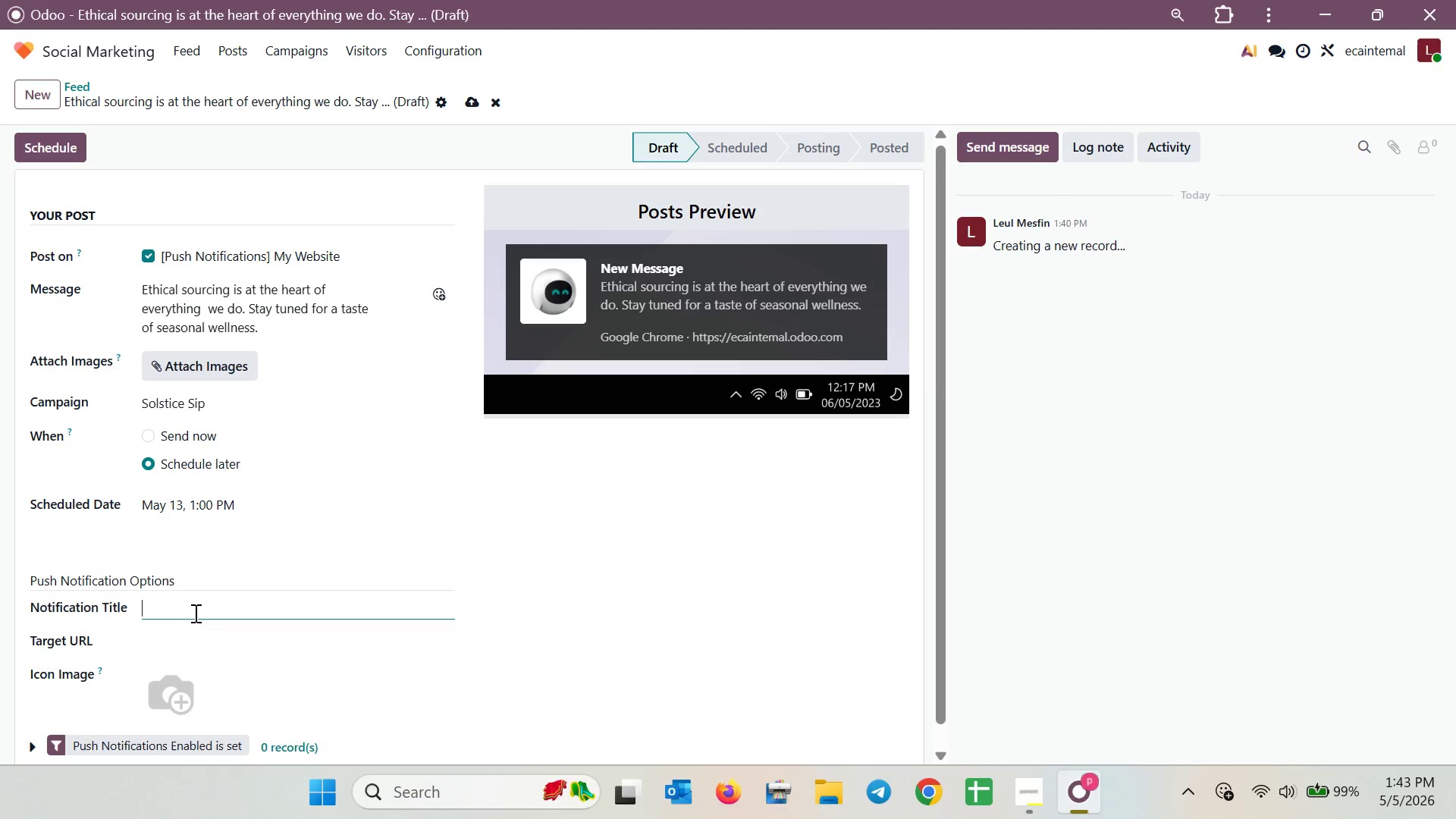 
wait(5.69)
 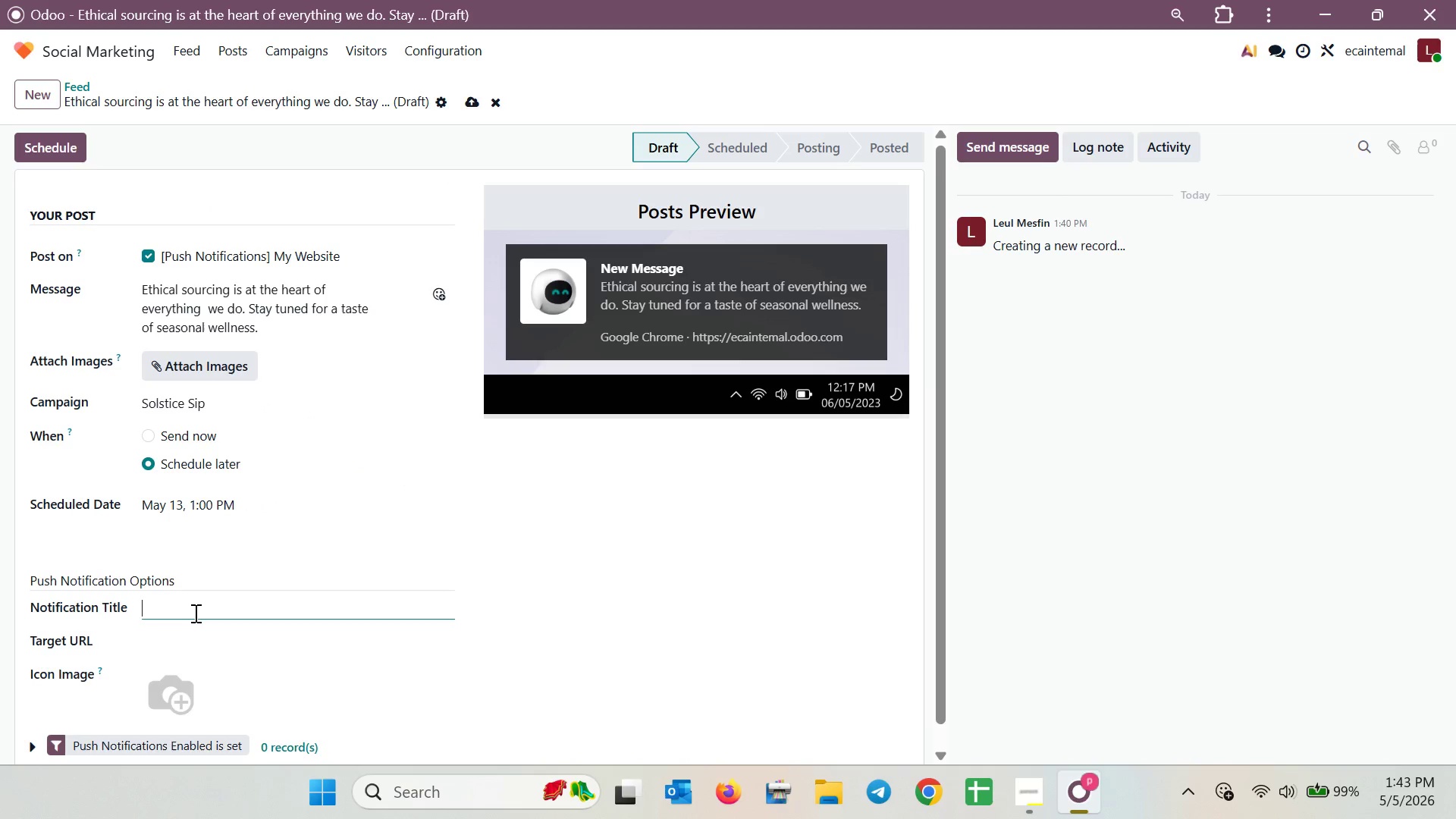 
hold_key(key=ShiftLeft, duration=0.39)
 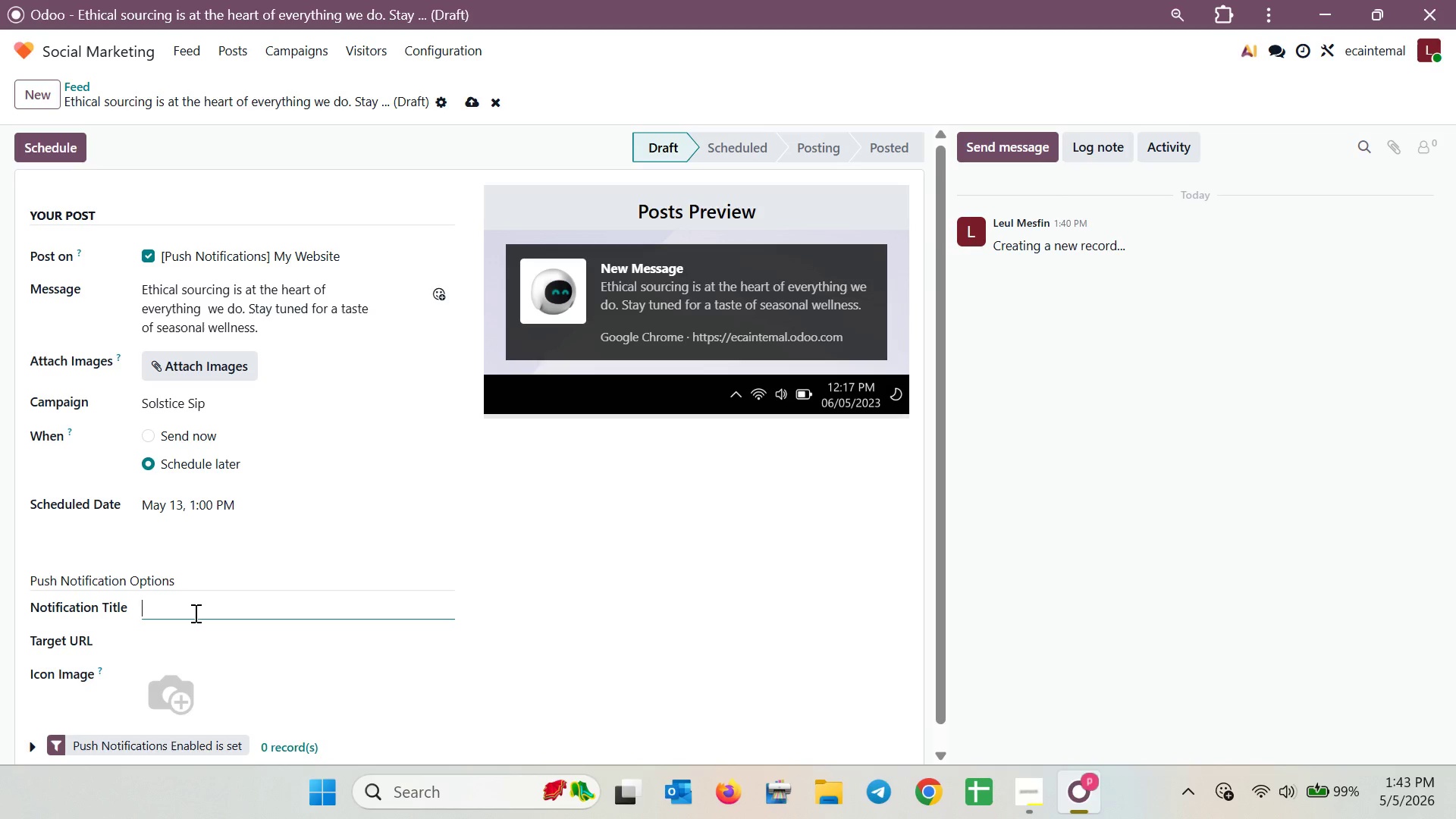 
wait(34.62)
 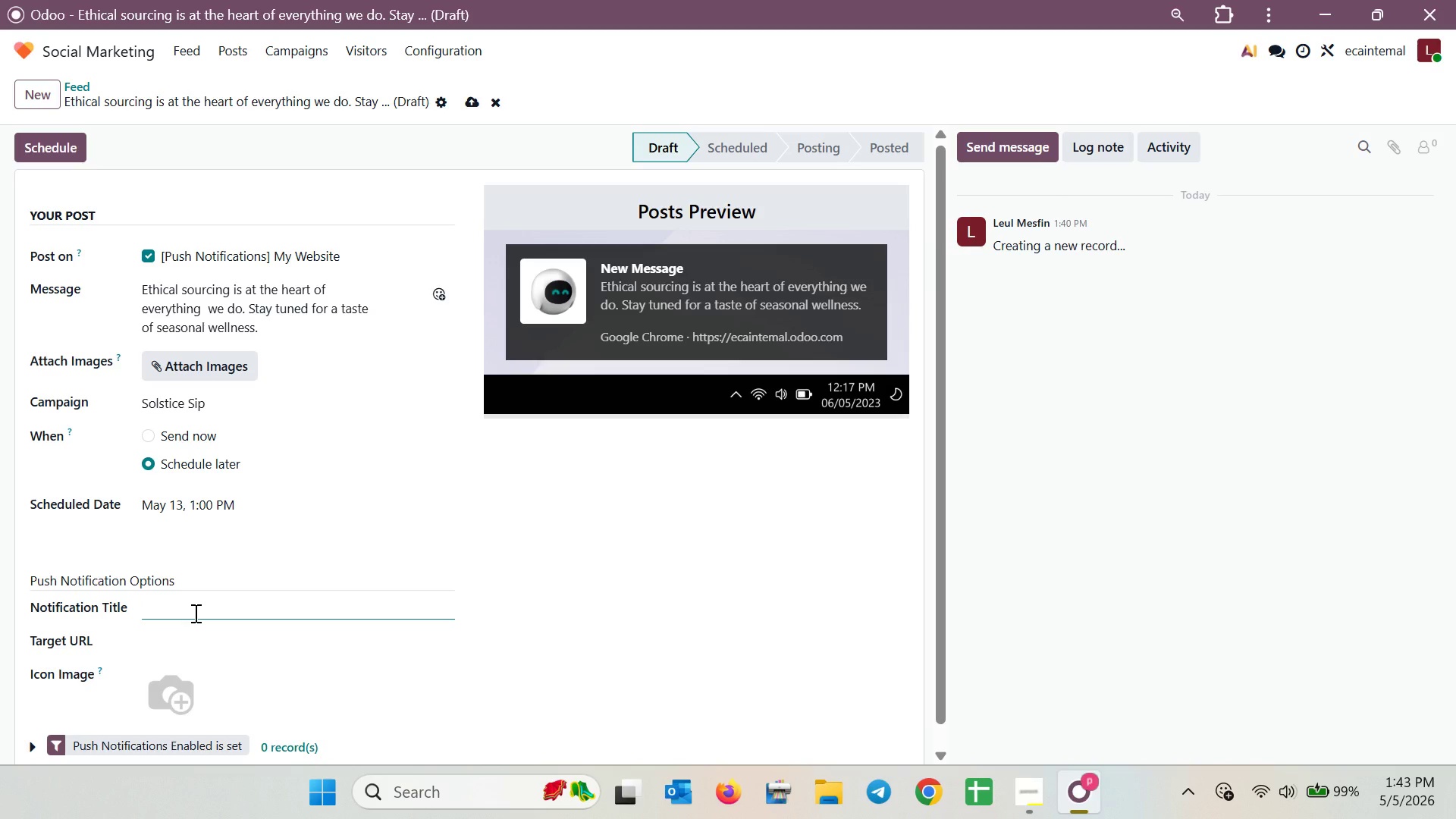 
type(Ethical Sourceing )
key(Backspace)
 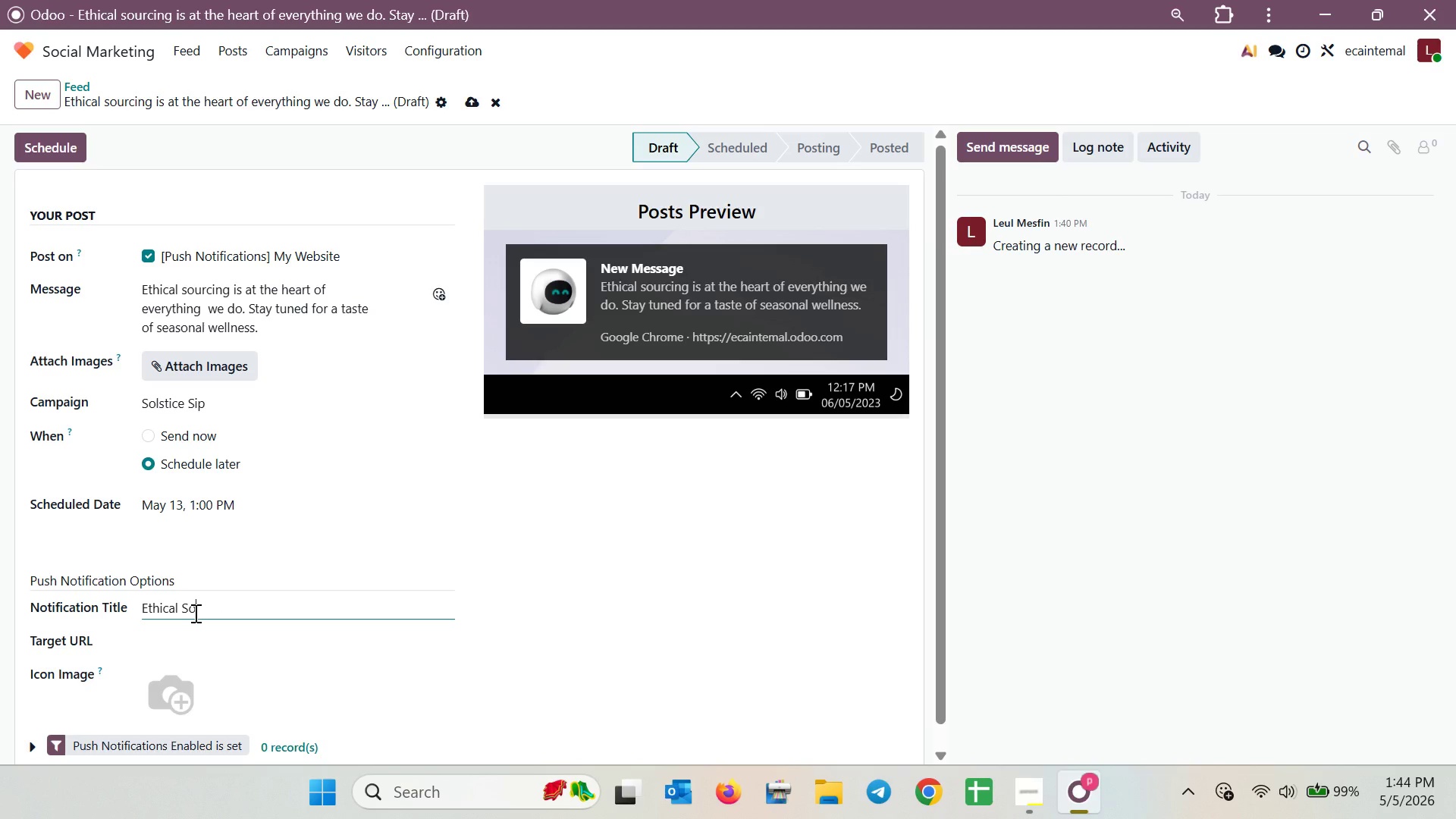 
type(cing )
key(Backspace)
key(Backspace)
key(Backspace)
type(rcing )
 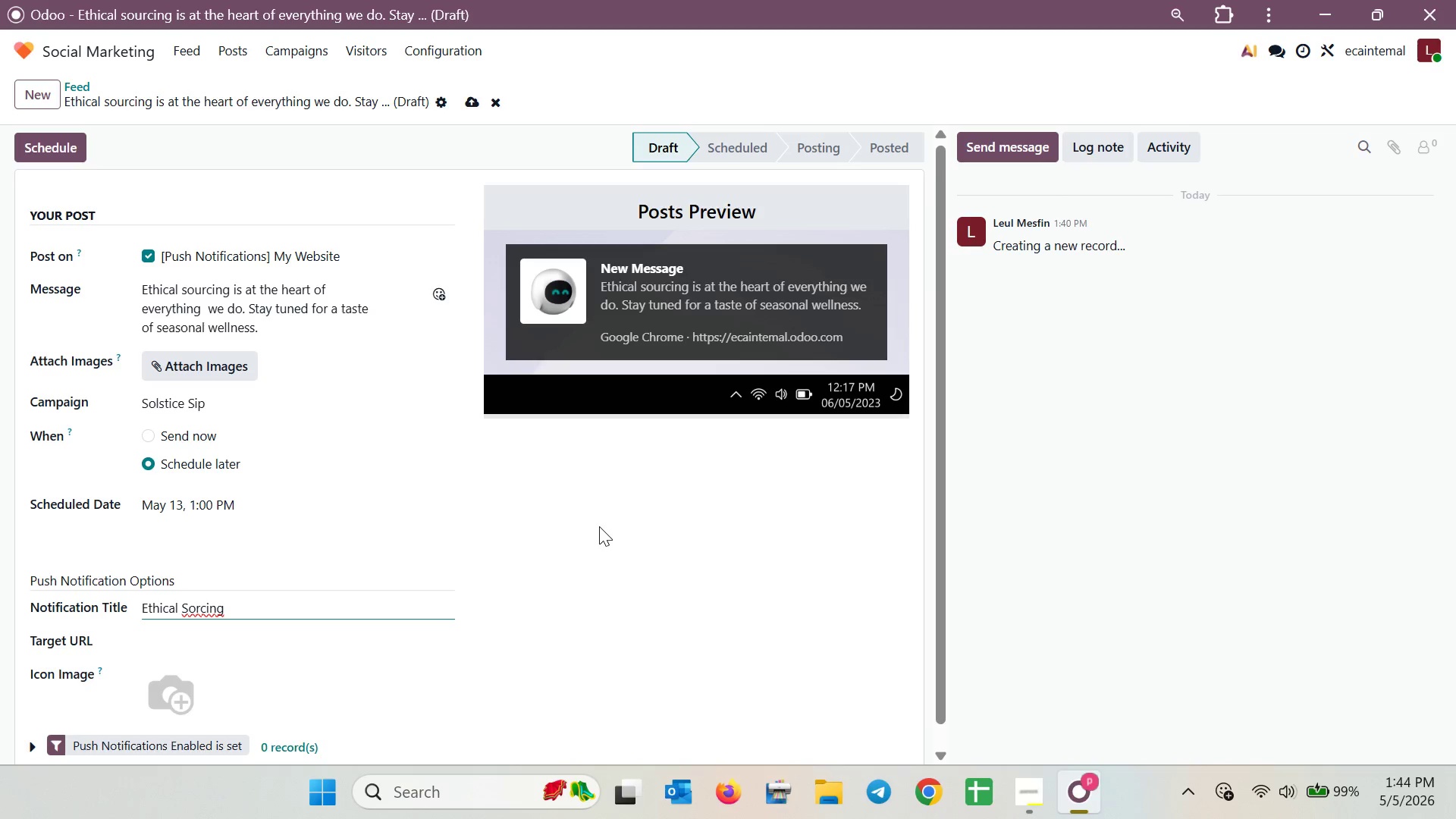 
left_click([289, 136])
 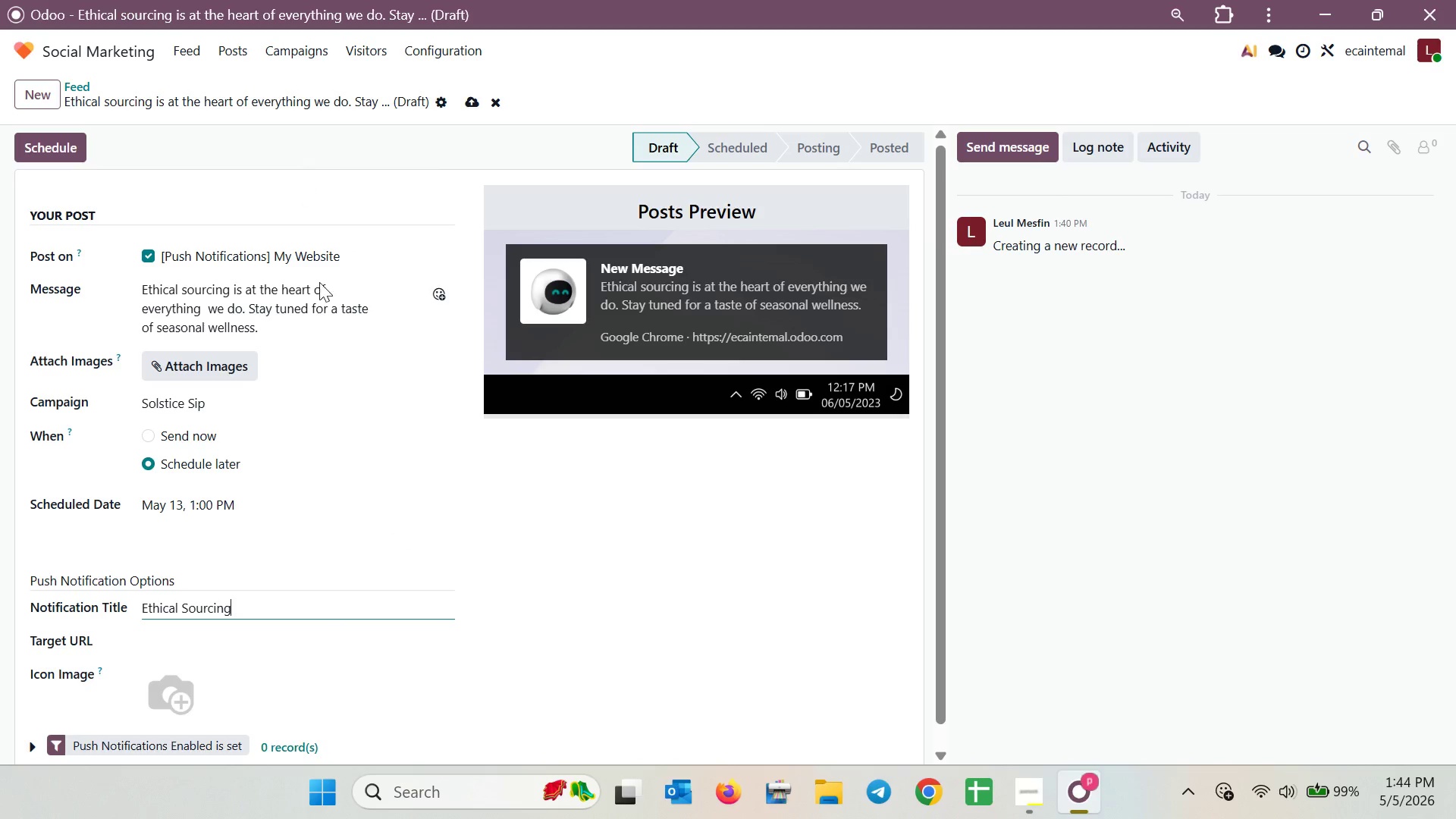 
type( Spot )
key(Backspace)
type(light )
 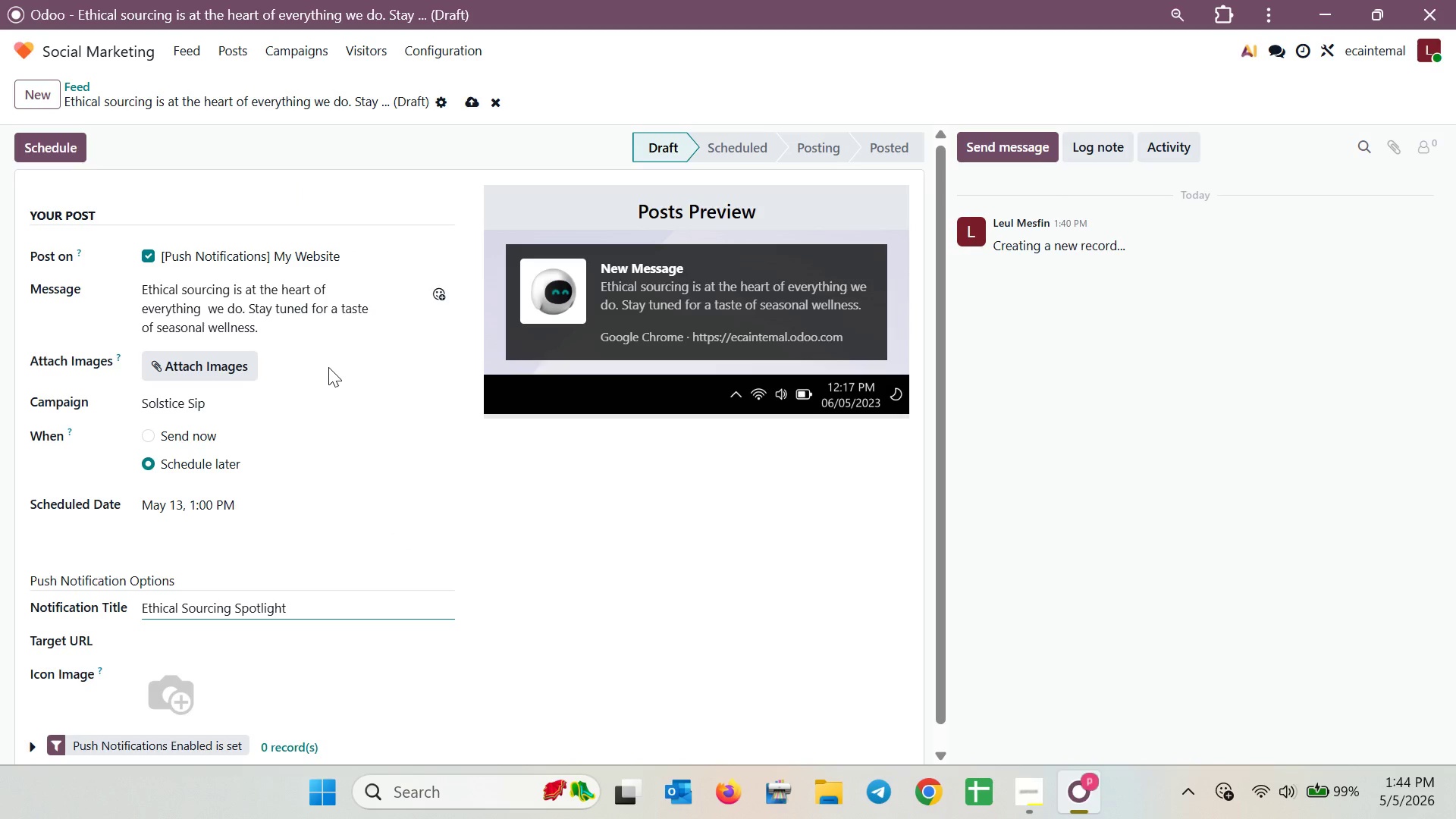 
left_click([77, 146])
 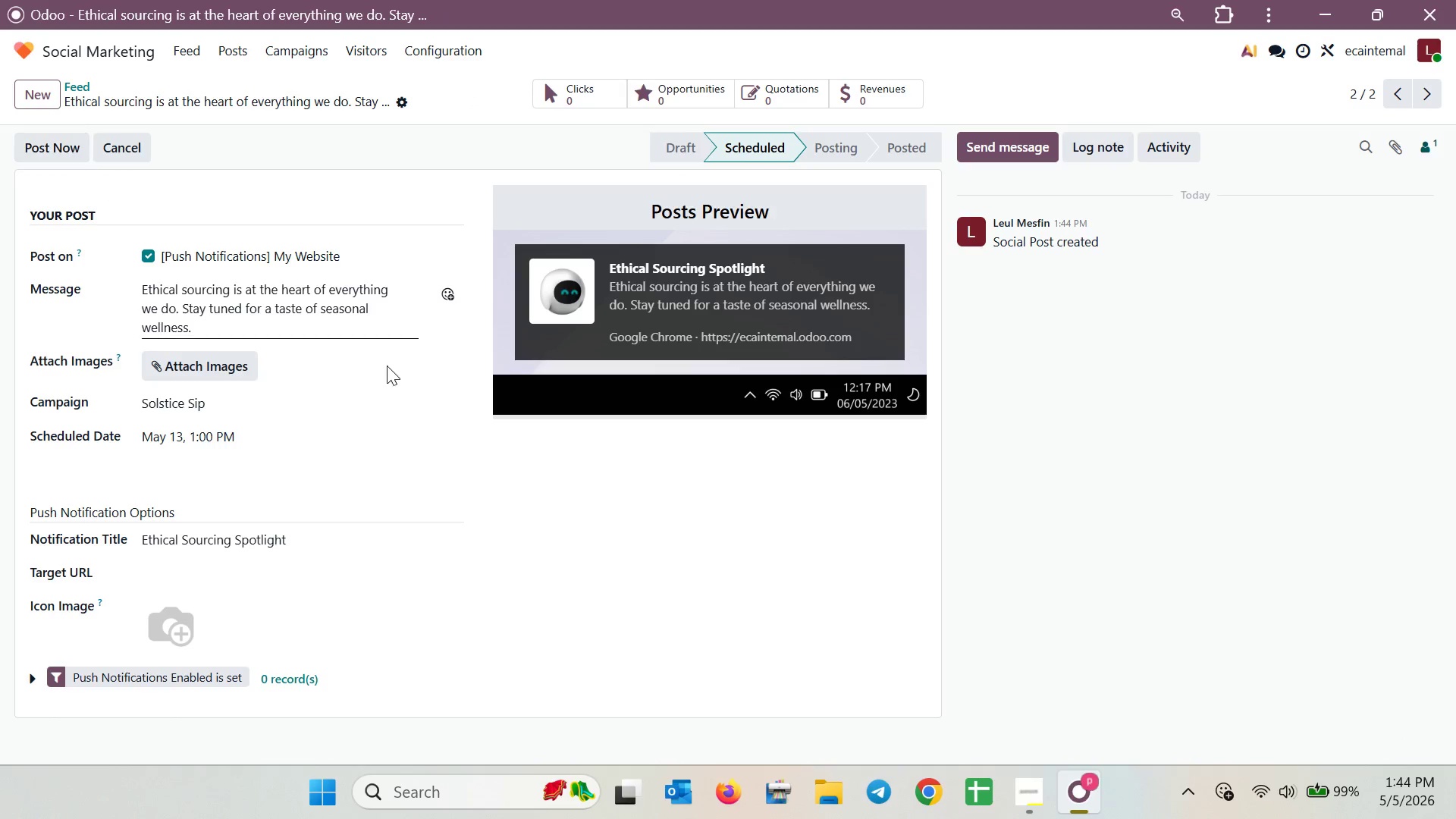 
left_click([1016, 796])